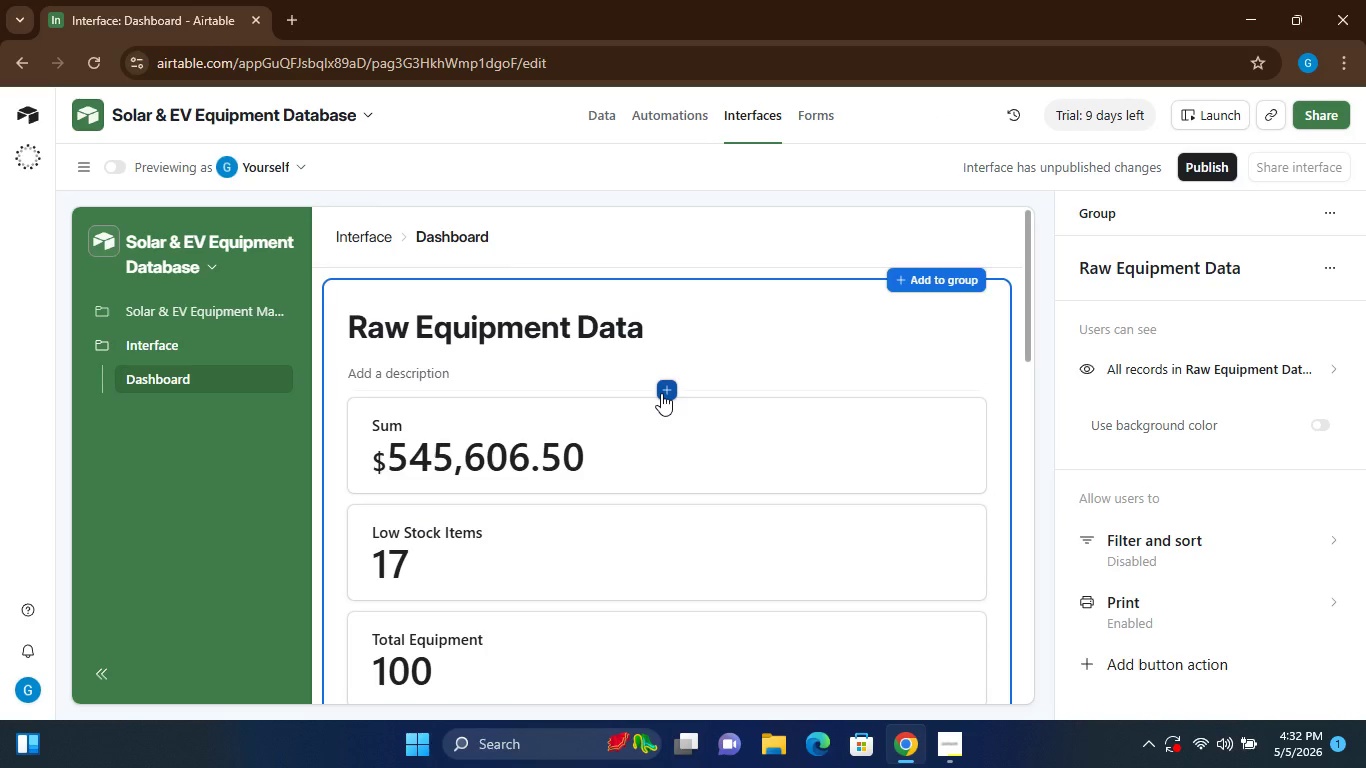 
left_click([447, 231])
 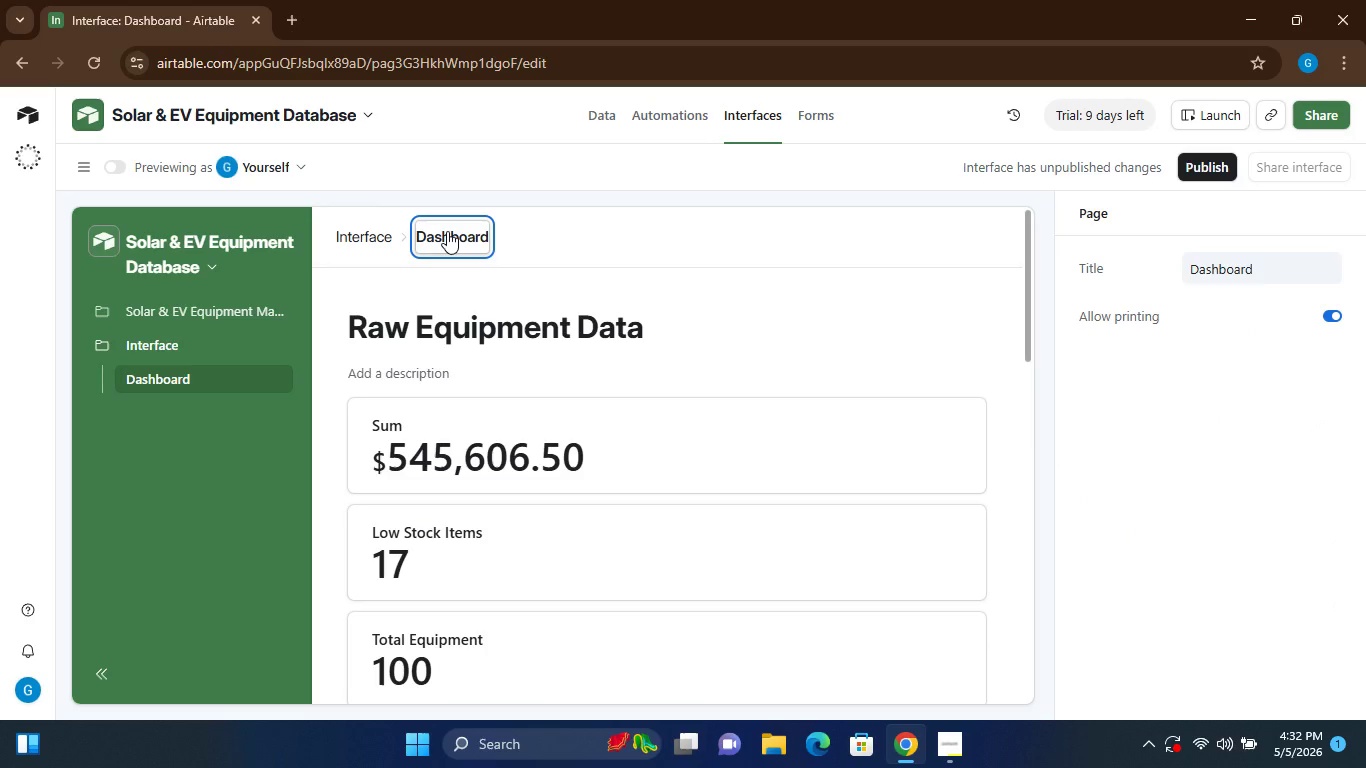 
wait(12.06)
 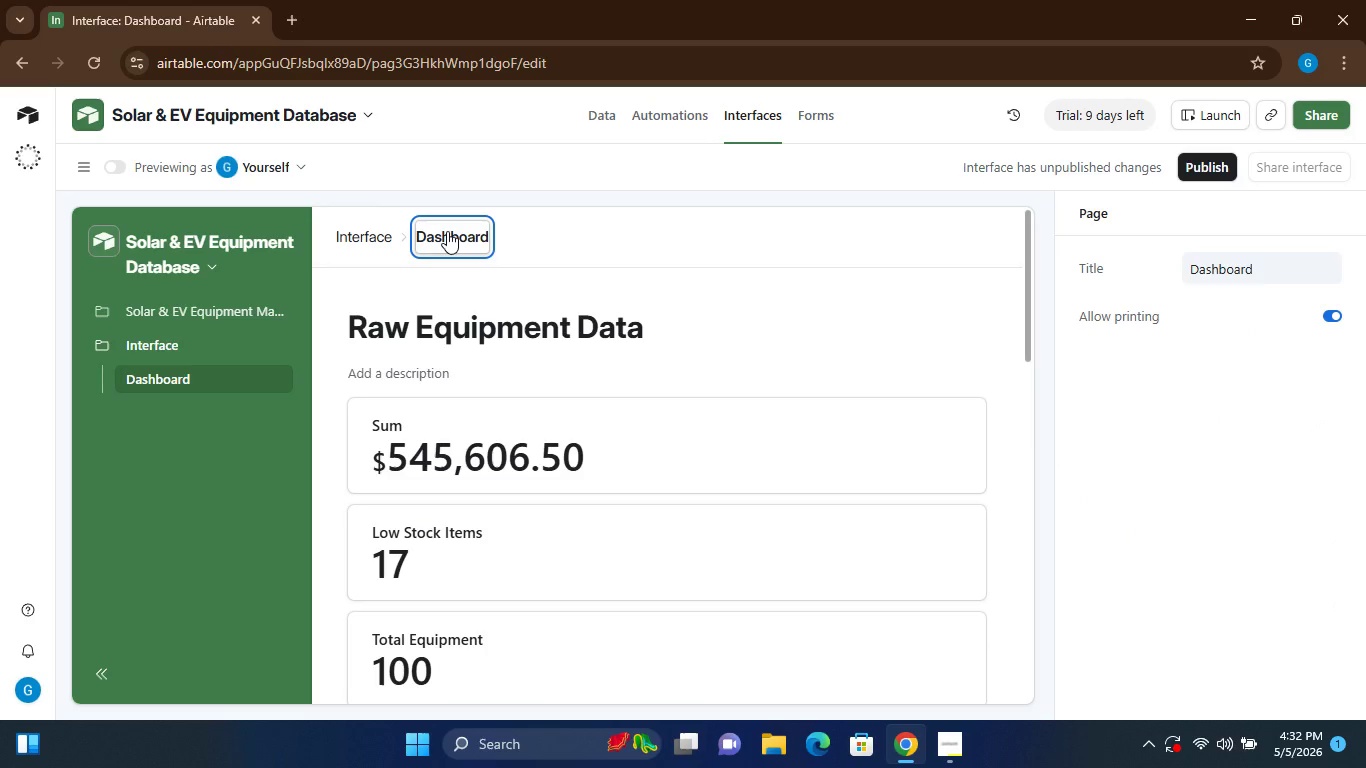 
left_click([364, 240])
 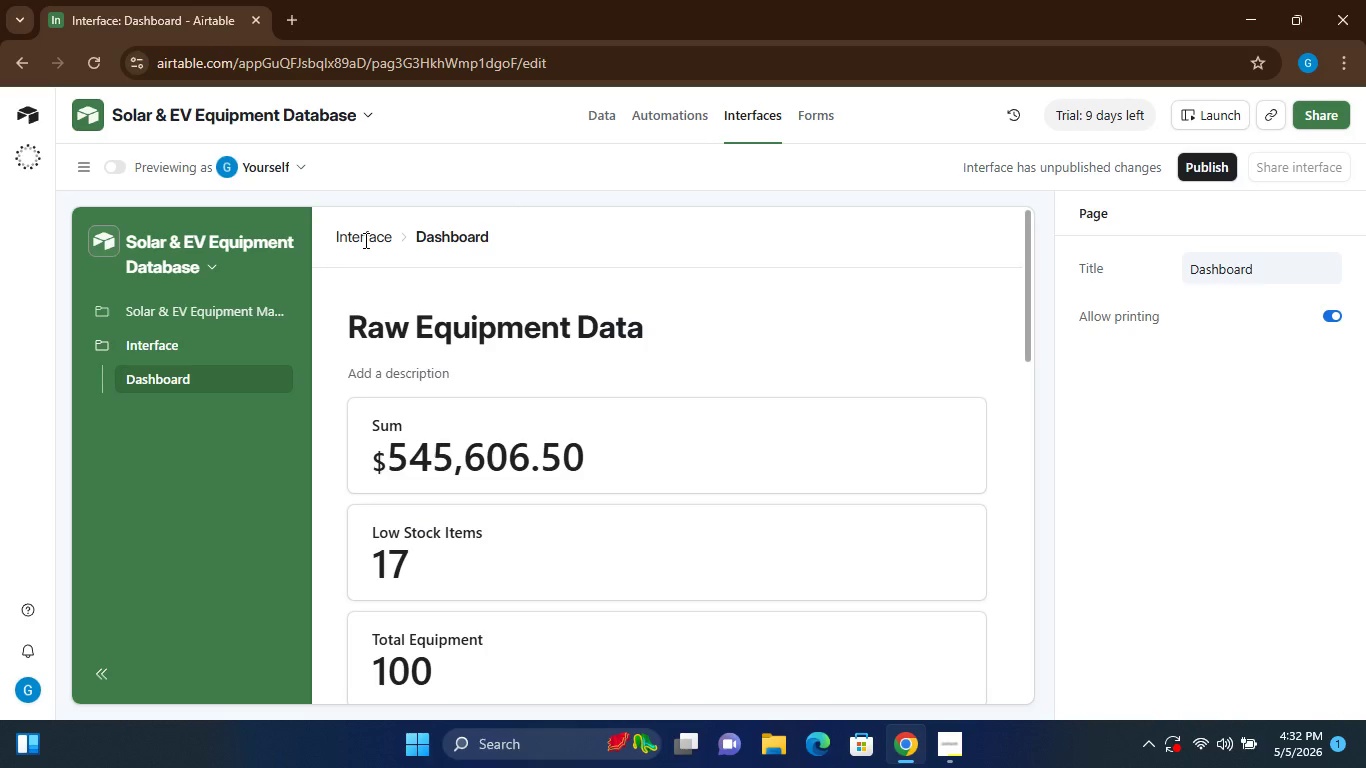 
left_click([364, 240])
 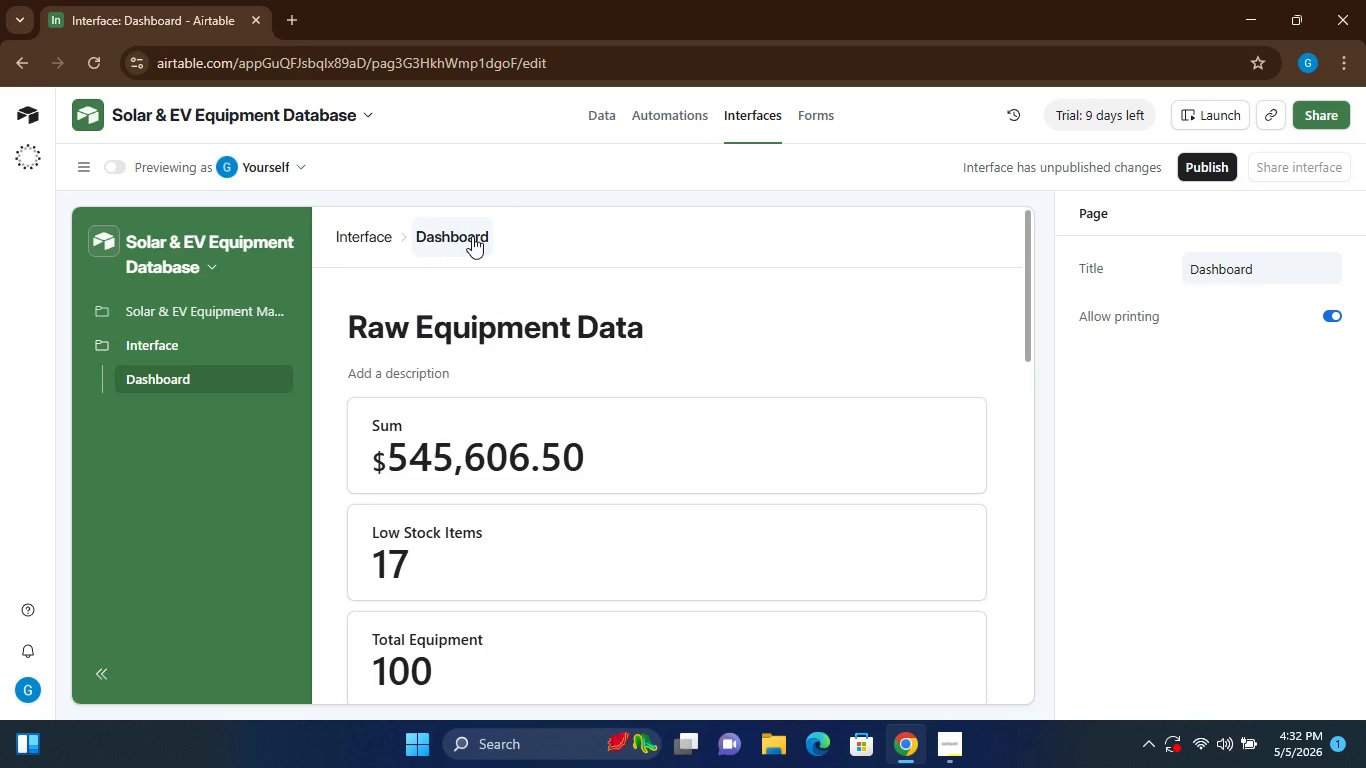 
left_click([472, 236])
 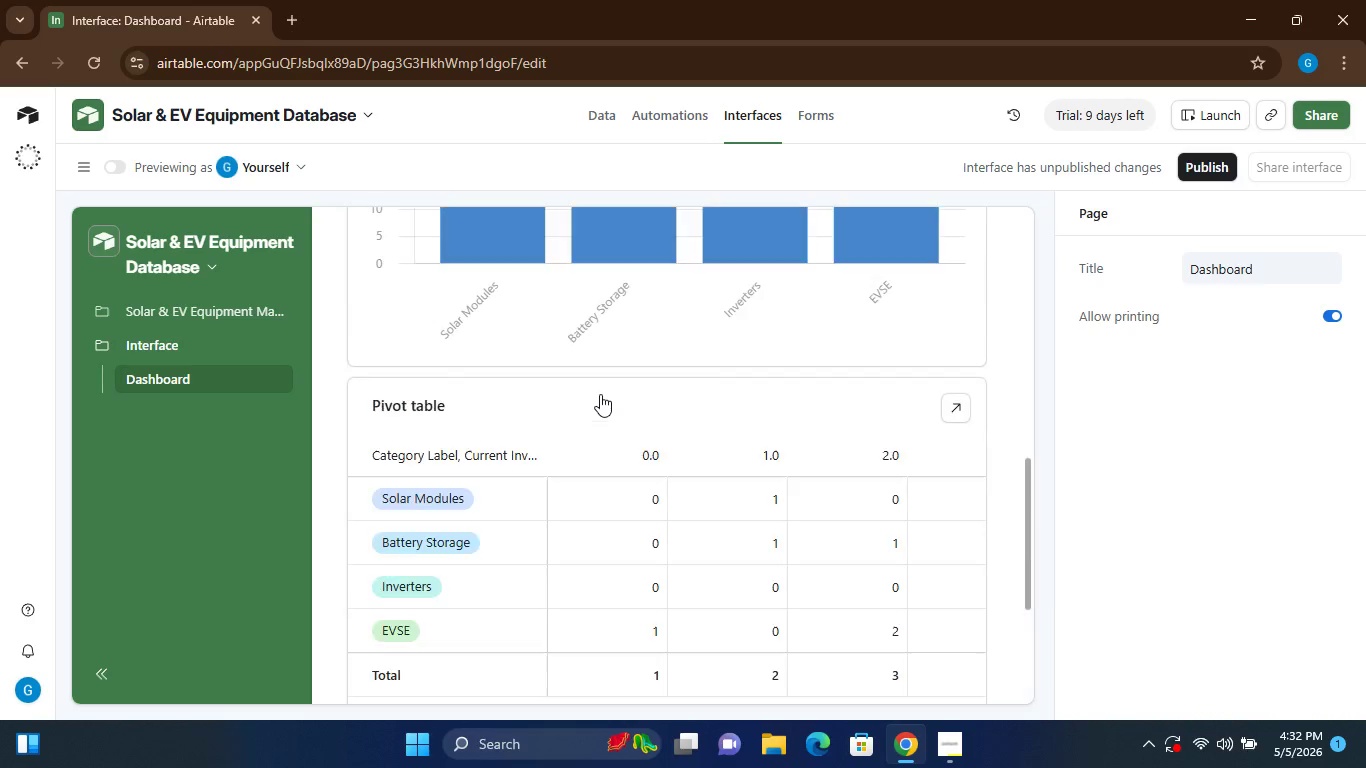 
wait(8.91)
 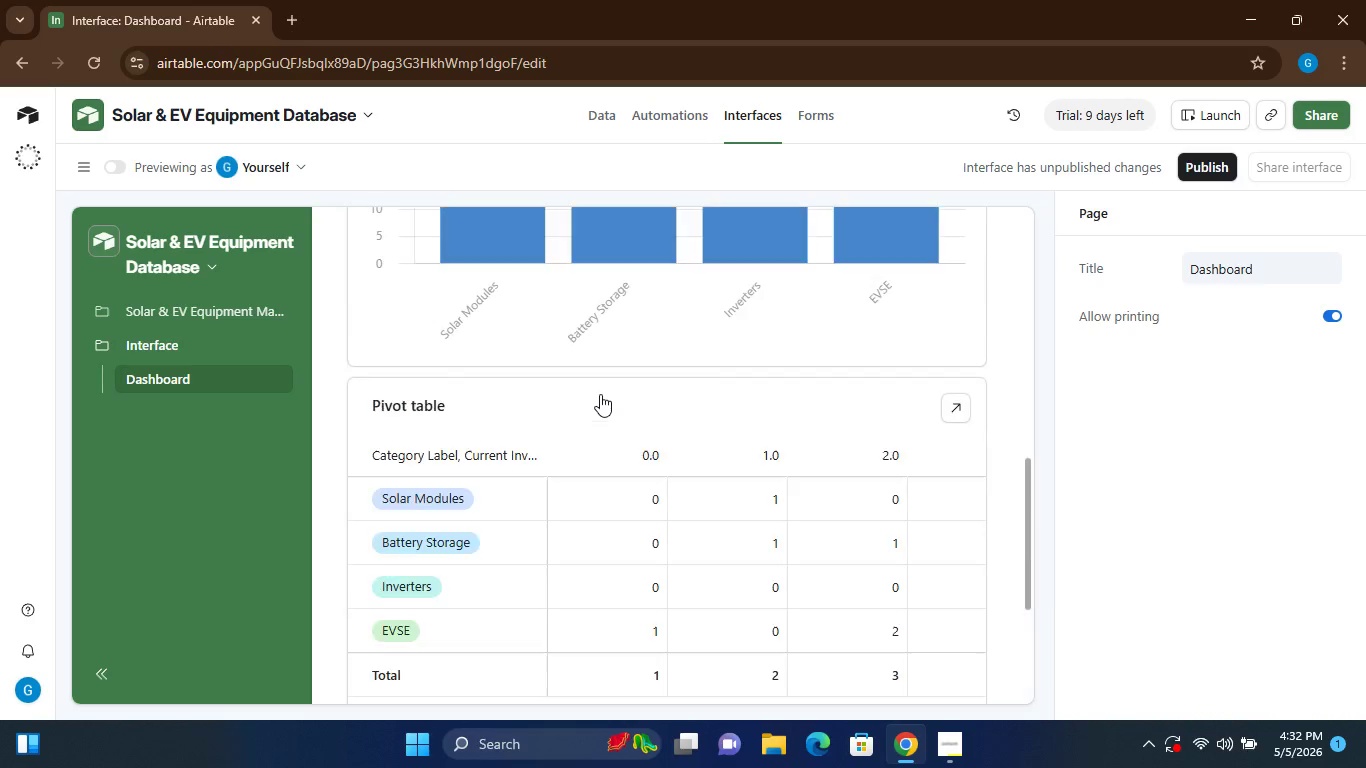 
left_click([674, 325])
 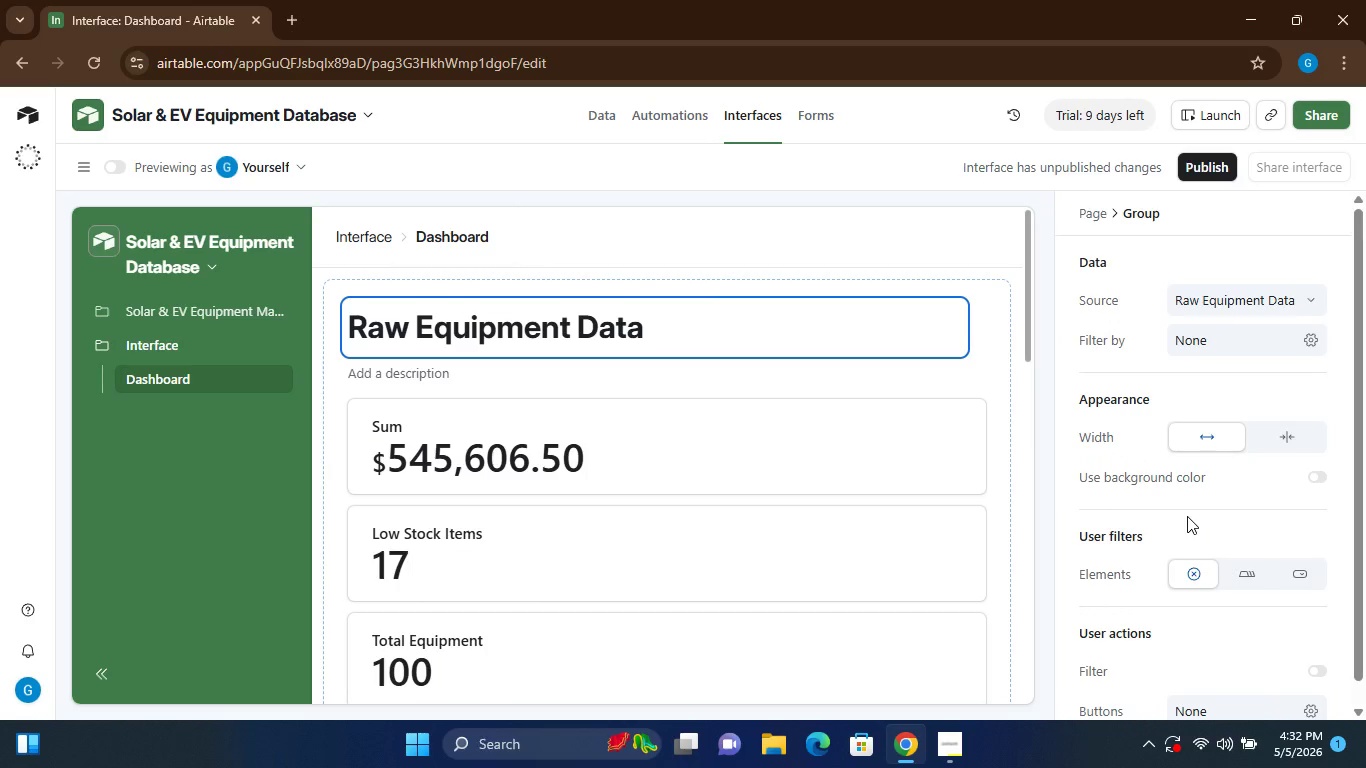 
wait(7.77)
 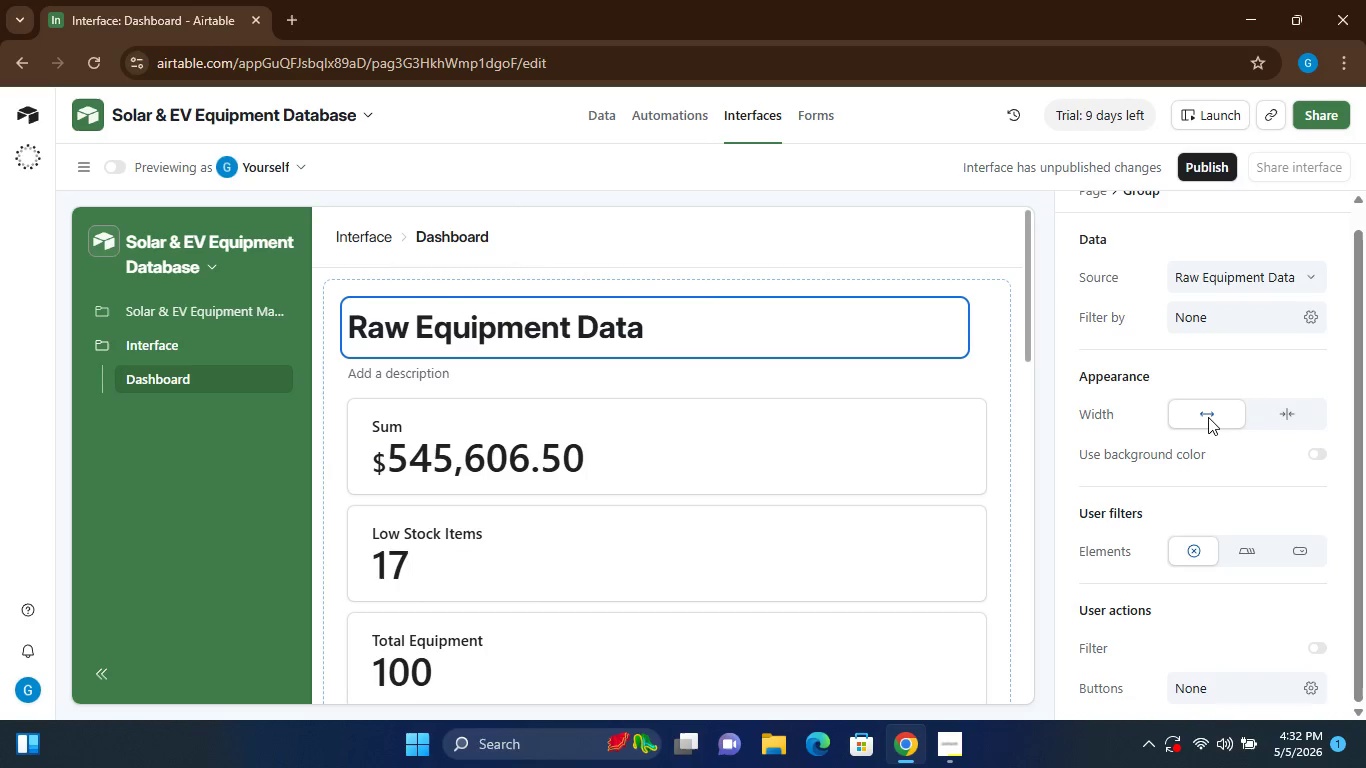 
left_click([1093, 216])
 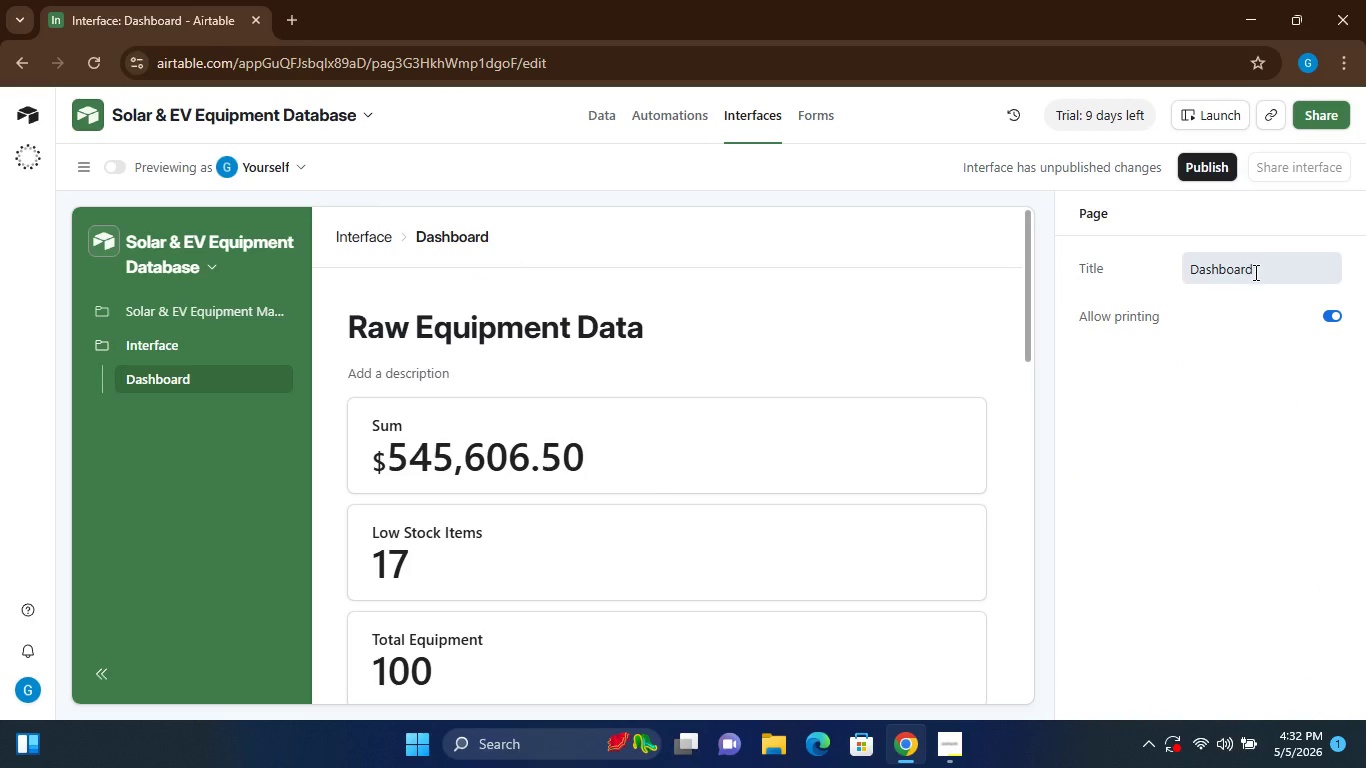 
left_click([1258, 273])
 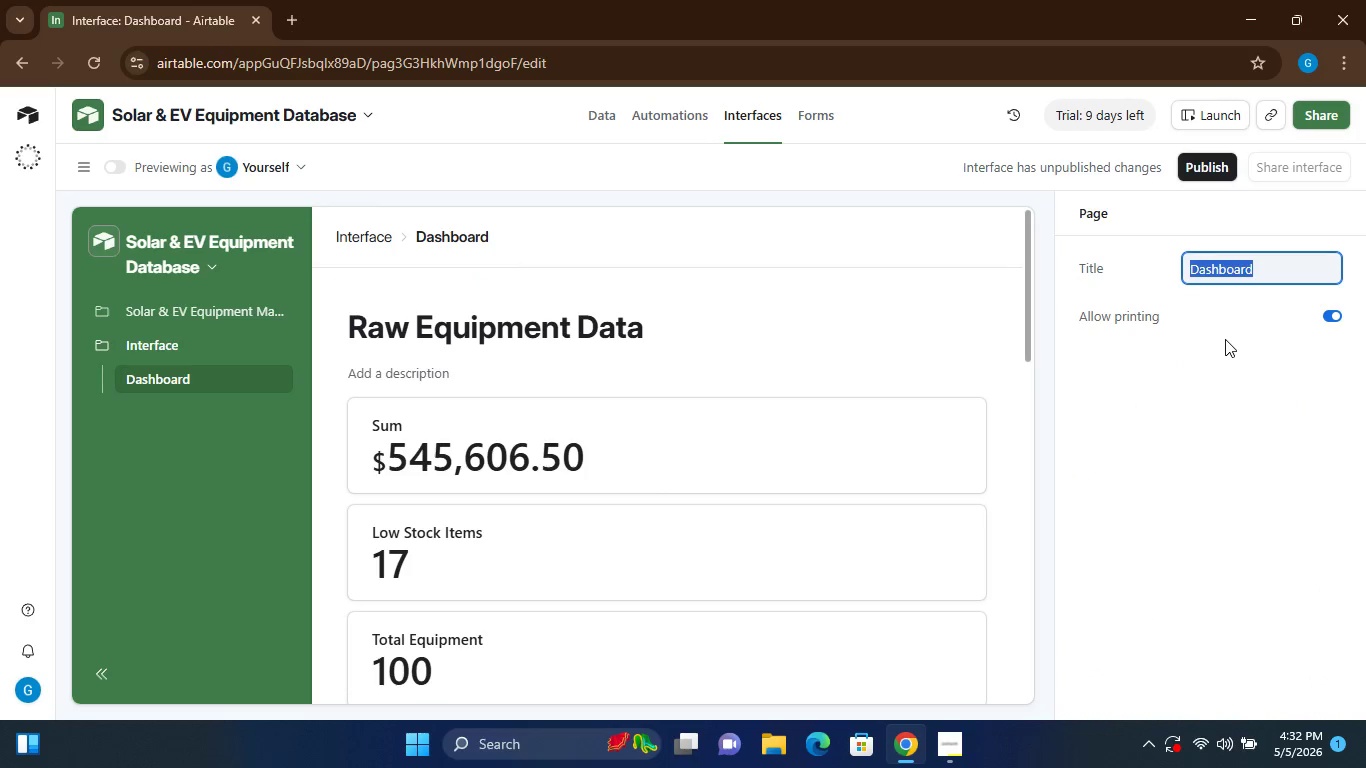 
left_click([1225, 339])
 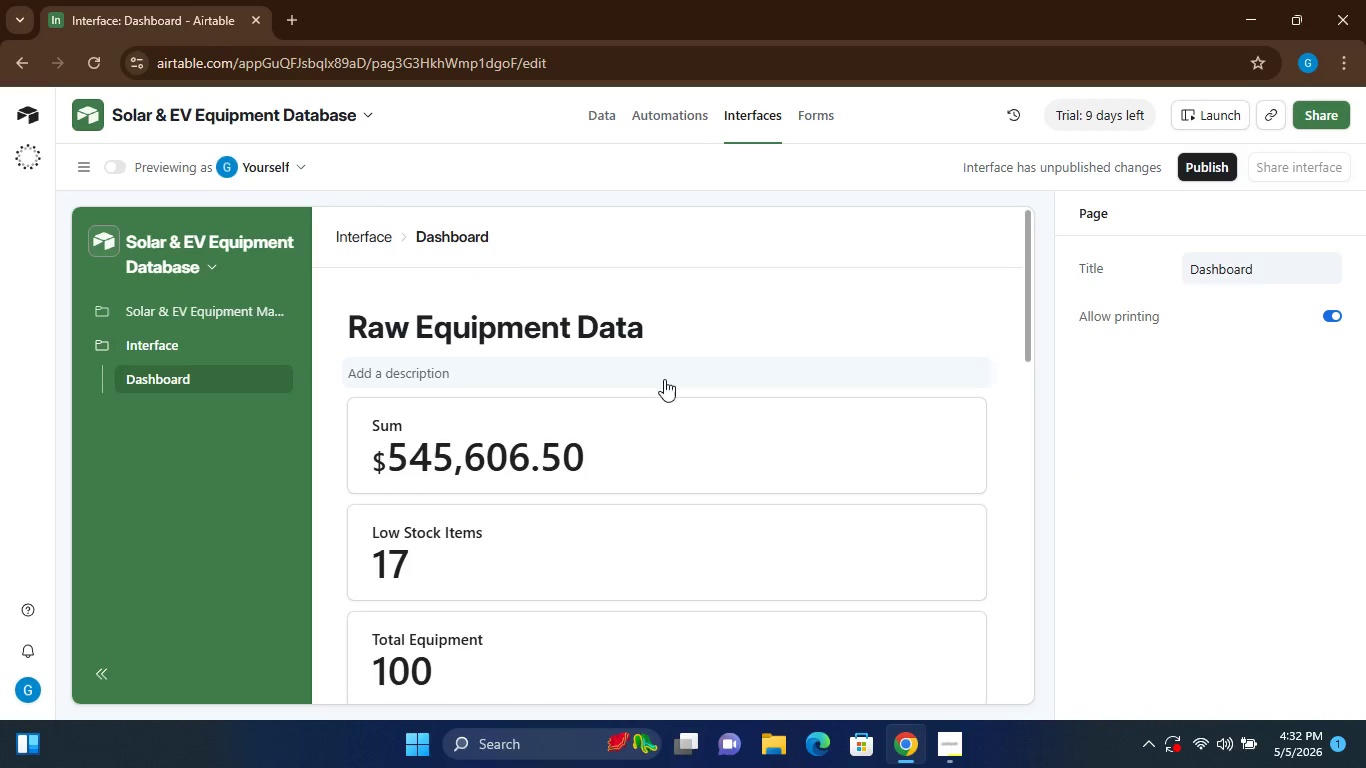 
wait(5.89)
 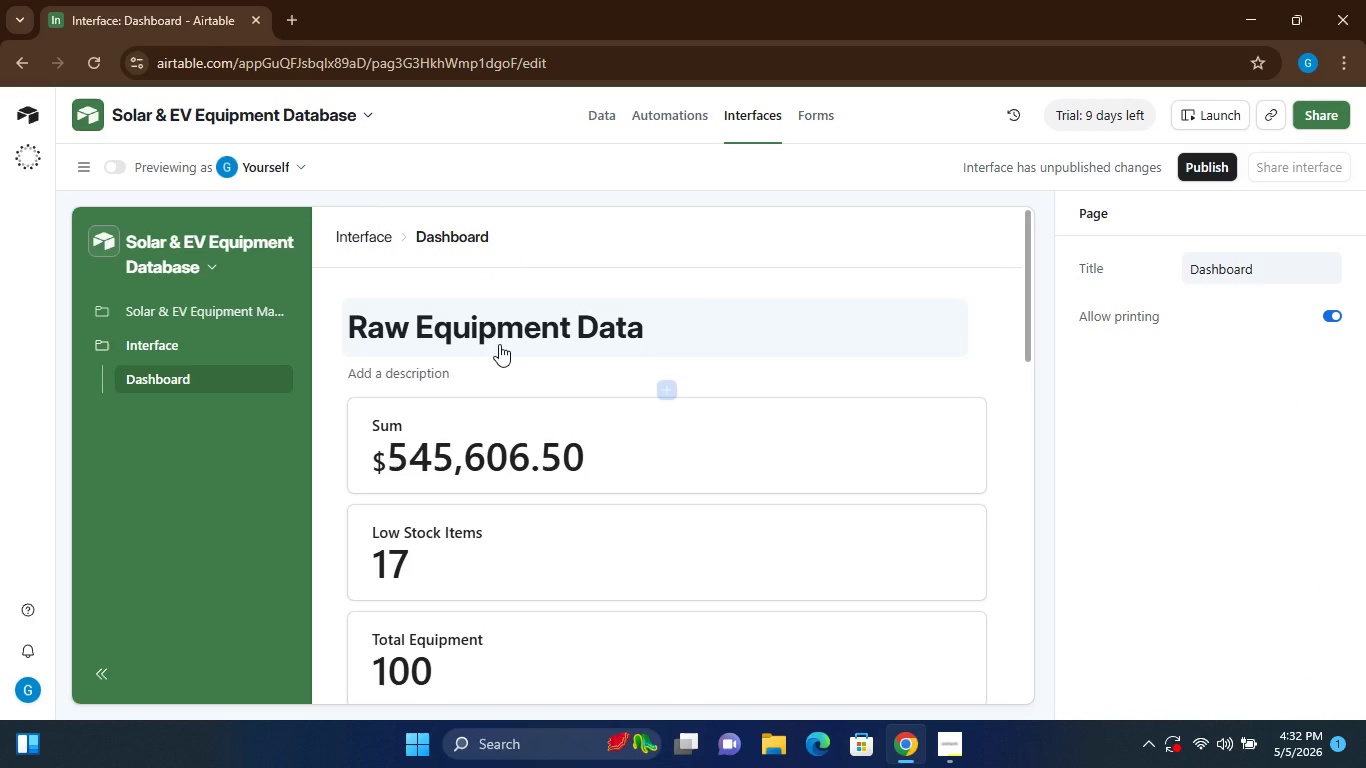 
left_click([665, 496])
 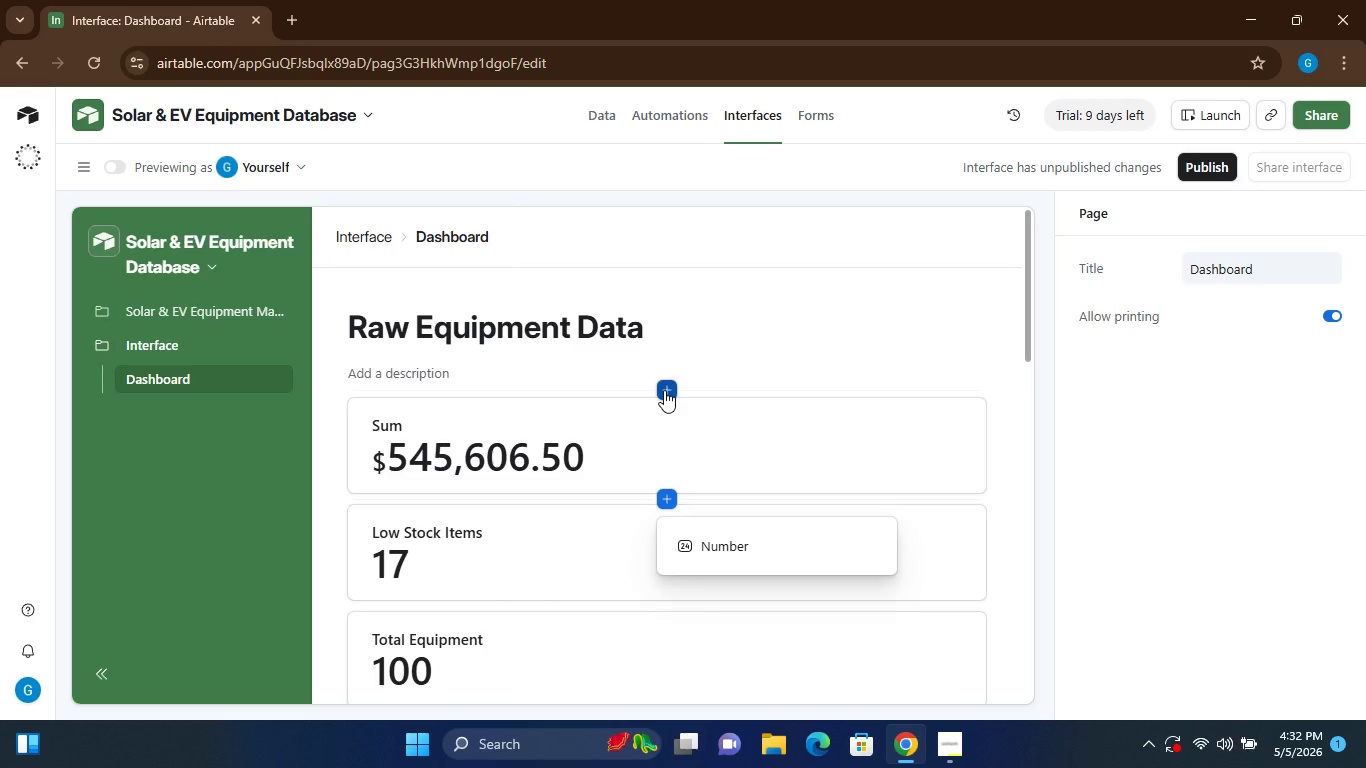 
left_click([664, 389])
 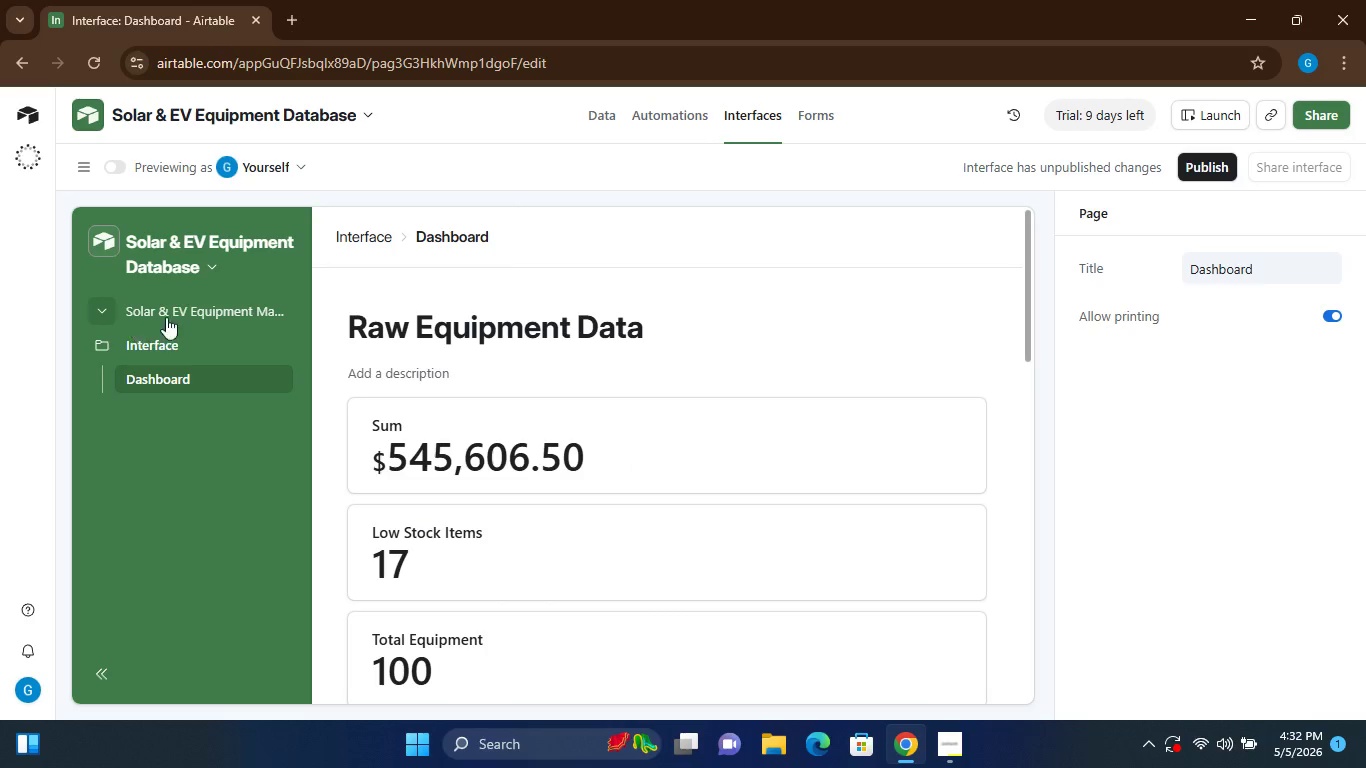 
left_click([199, 308])
 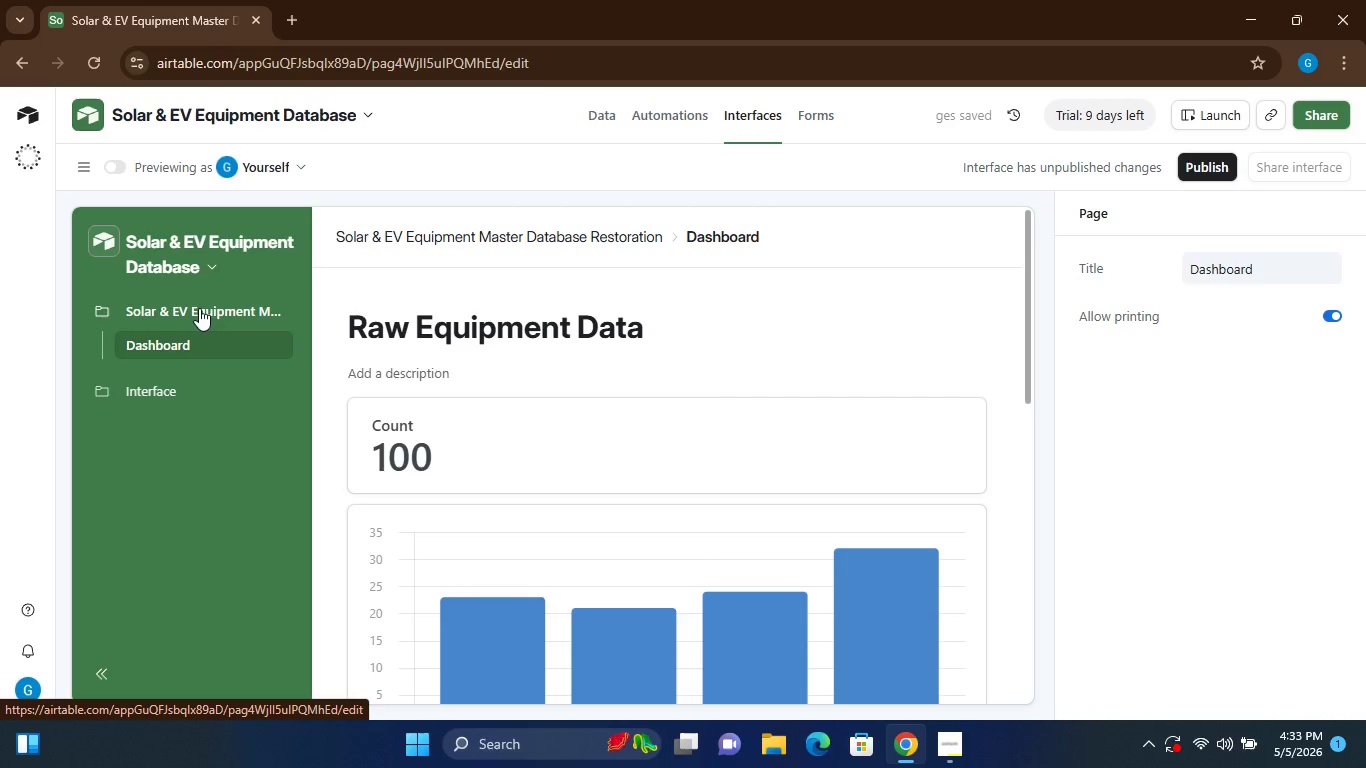 
wait(8.76)
 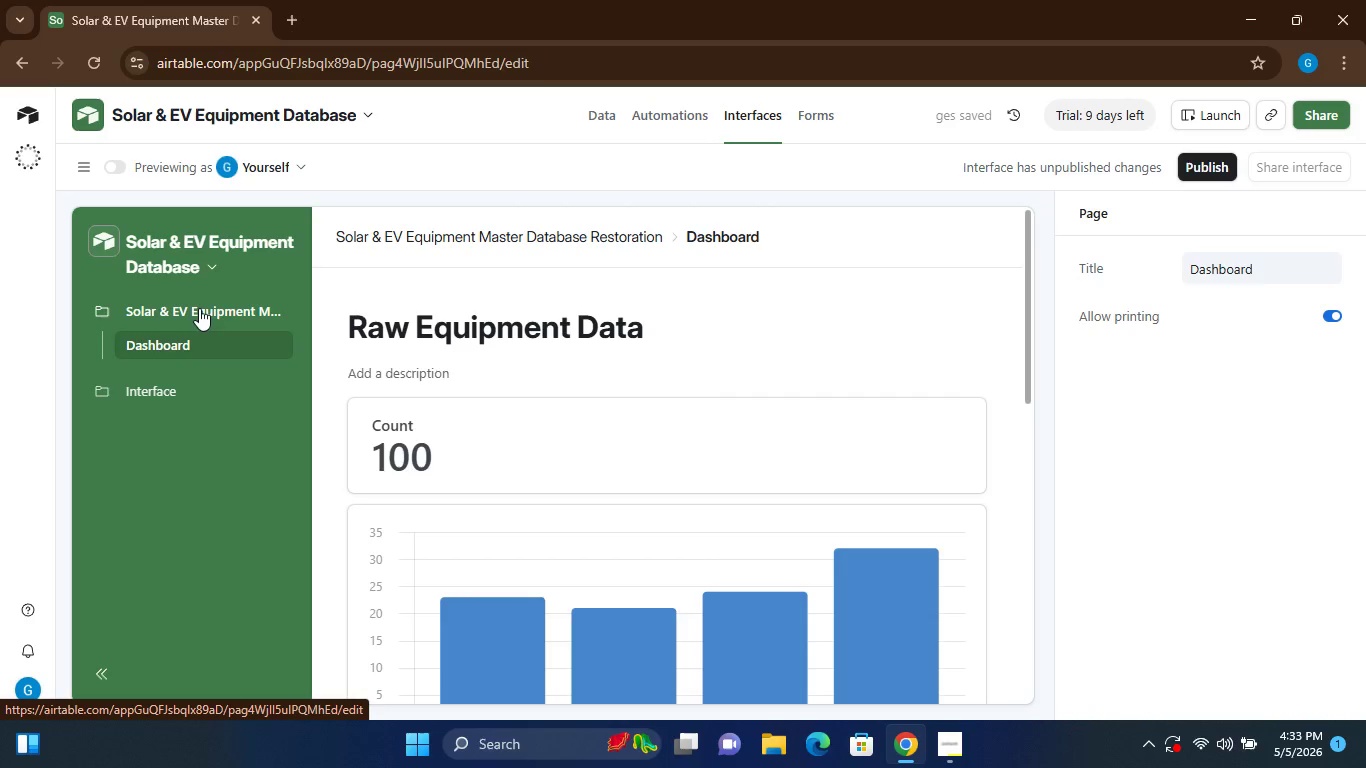 
left_click([658, 386])
 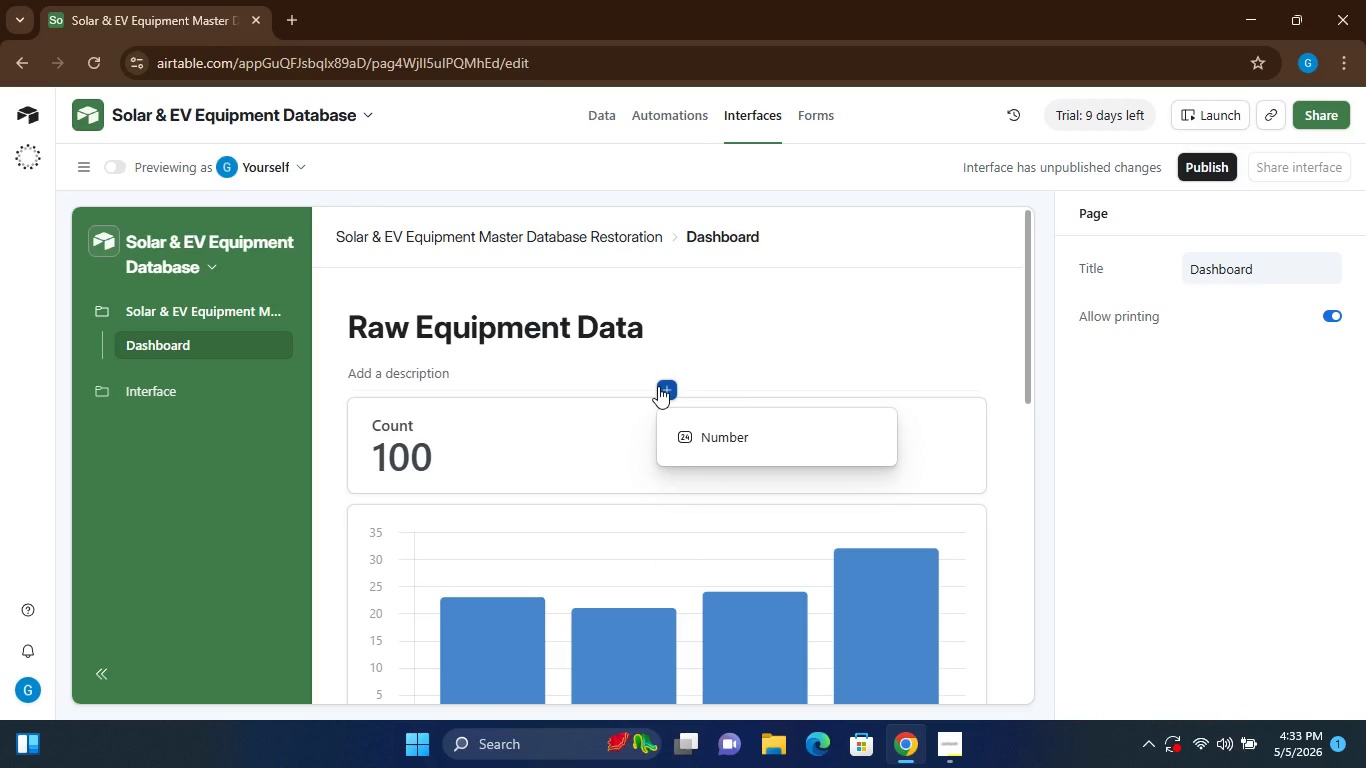 
left_click([658, 386])
 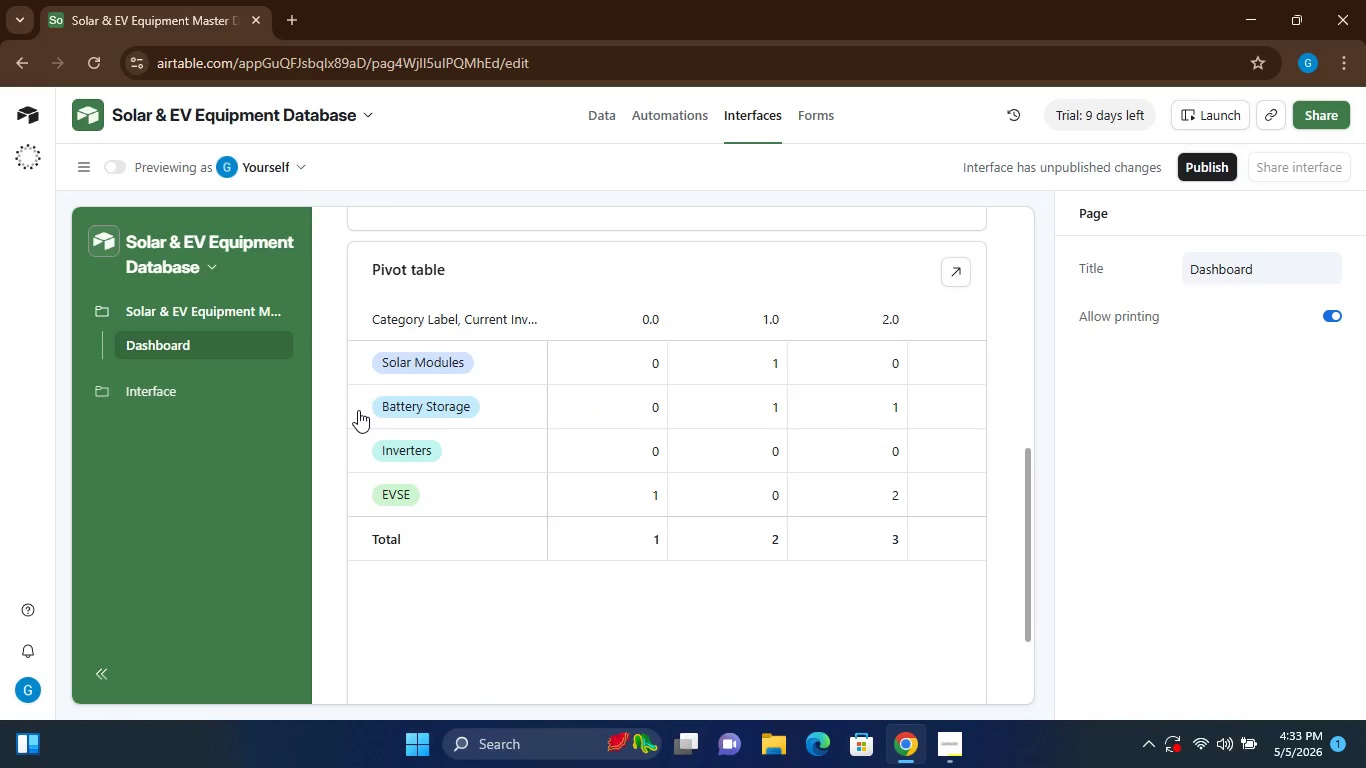 
left_click([184, 391])
 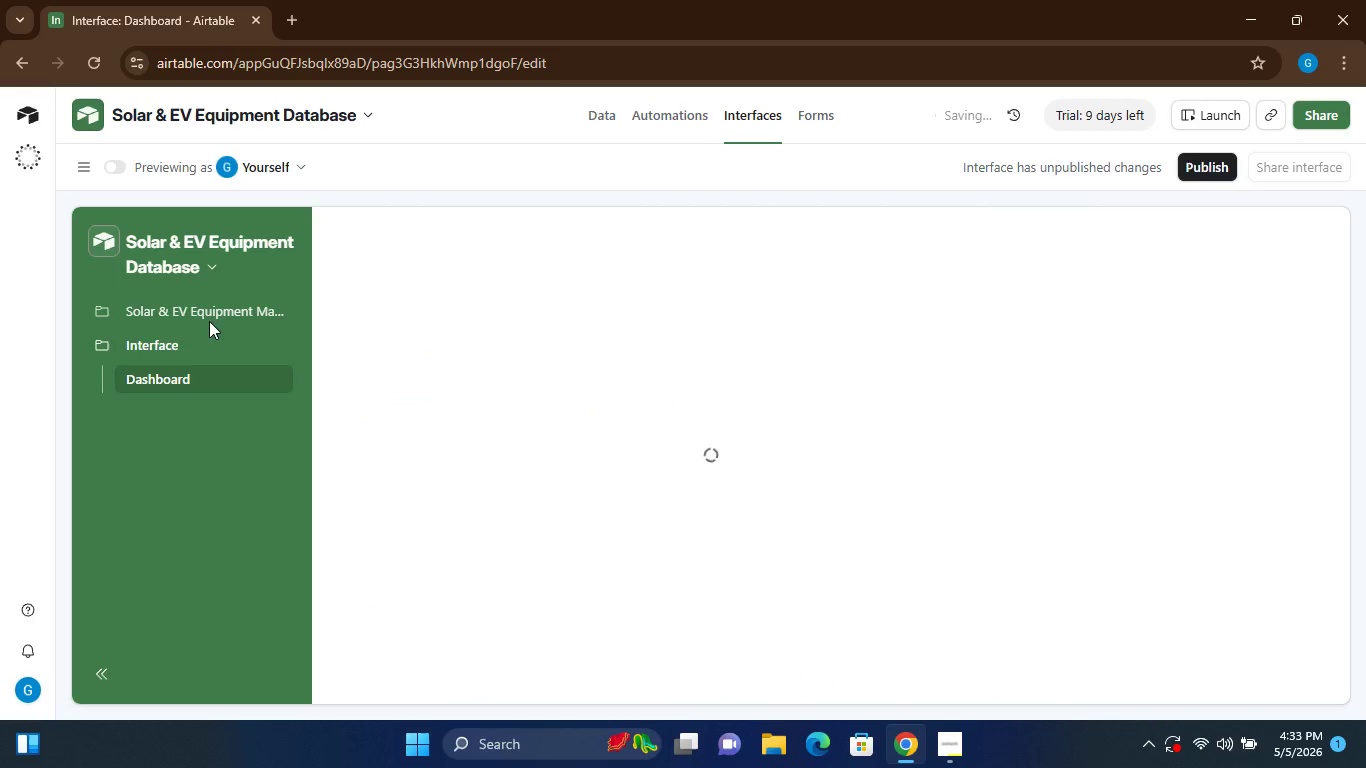 
left_click([218, 311])
 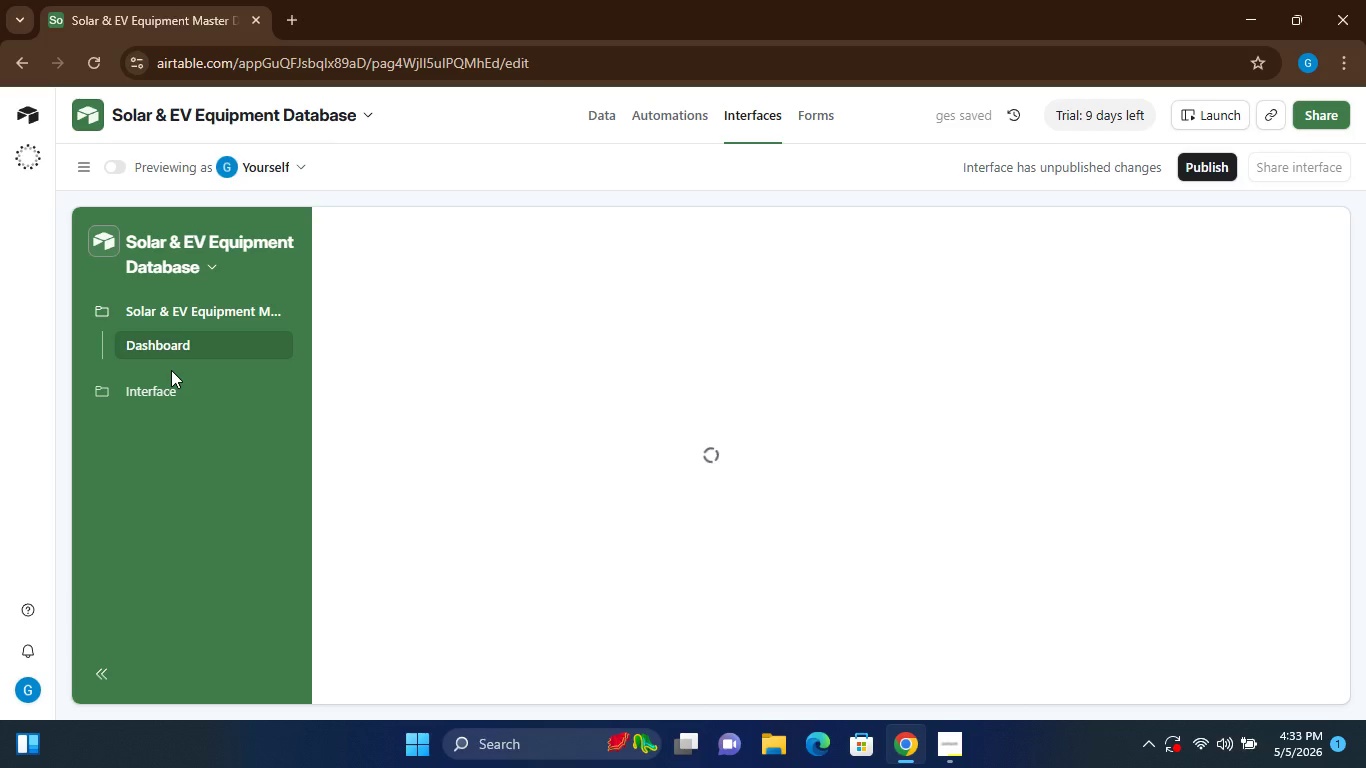 
left_click([151, 396])
 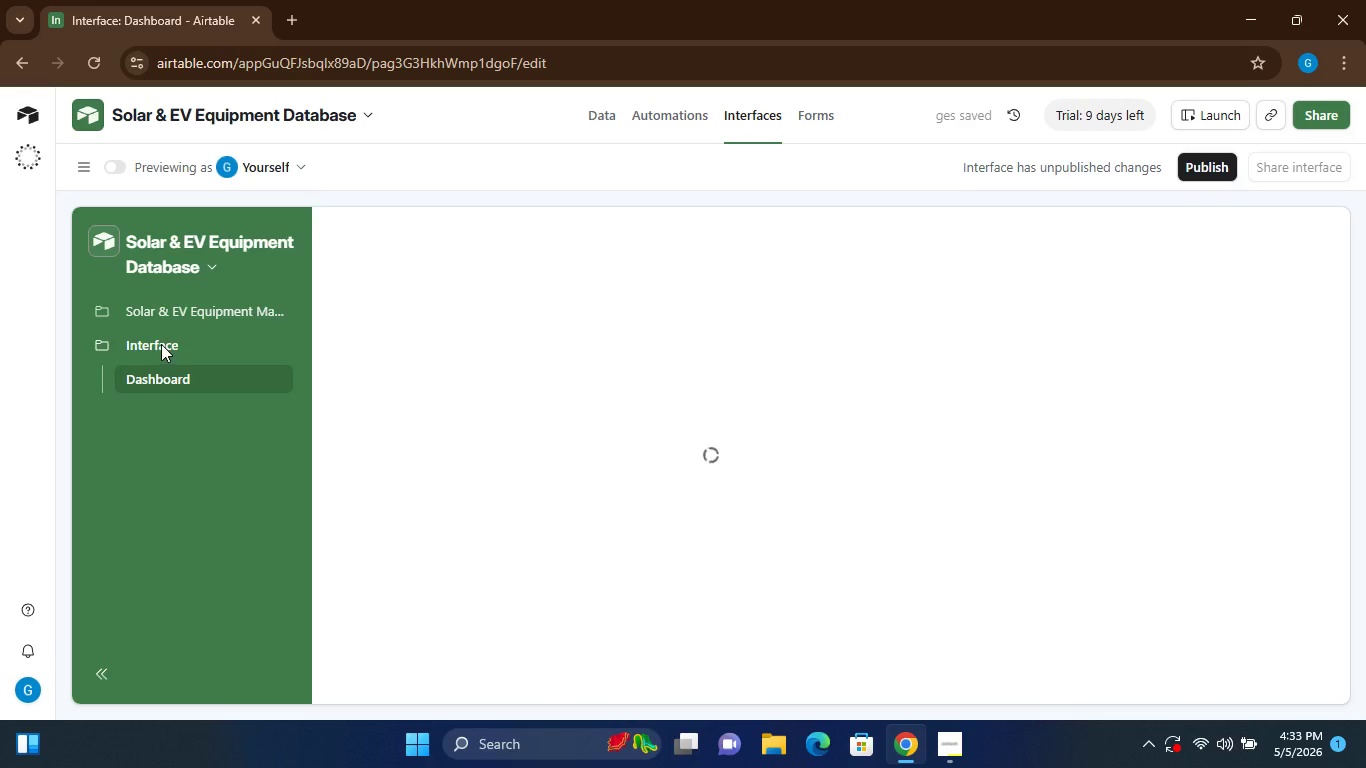 
left_click([157, 341])
 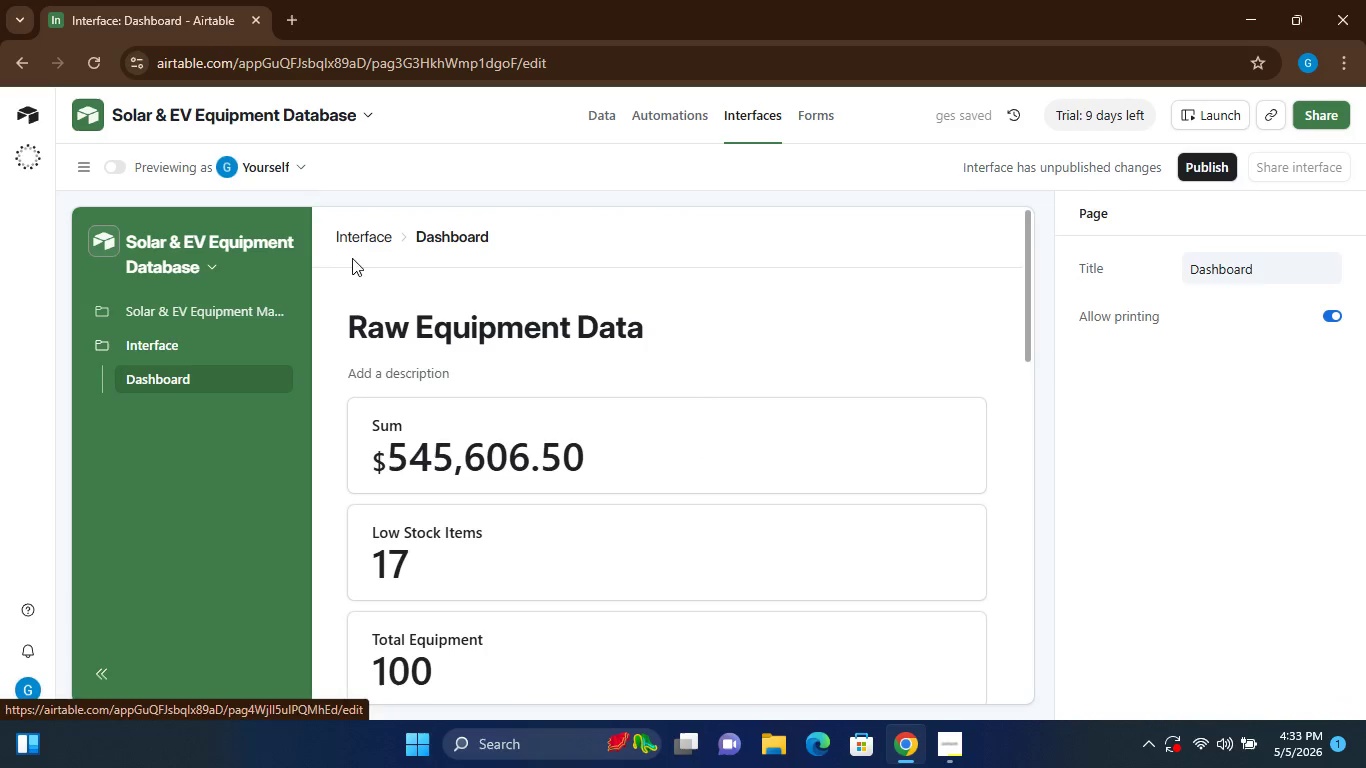 
wait(5.23)
 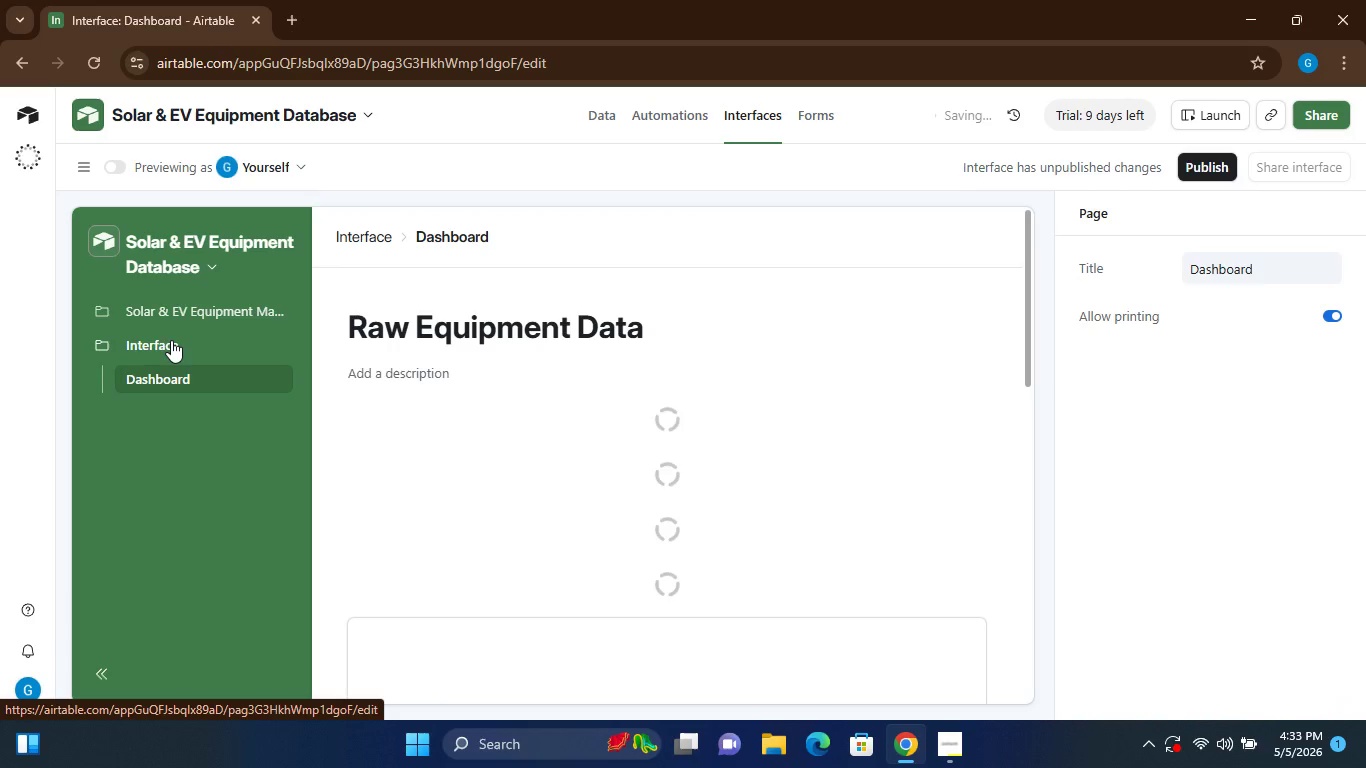 
double_click([378, 232])
 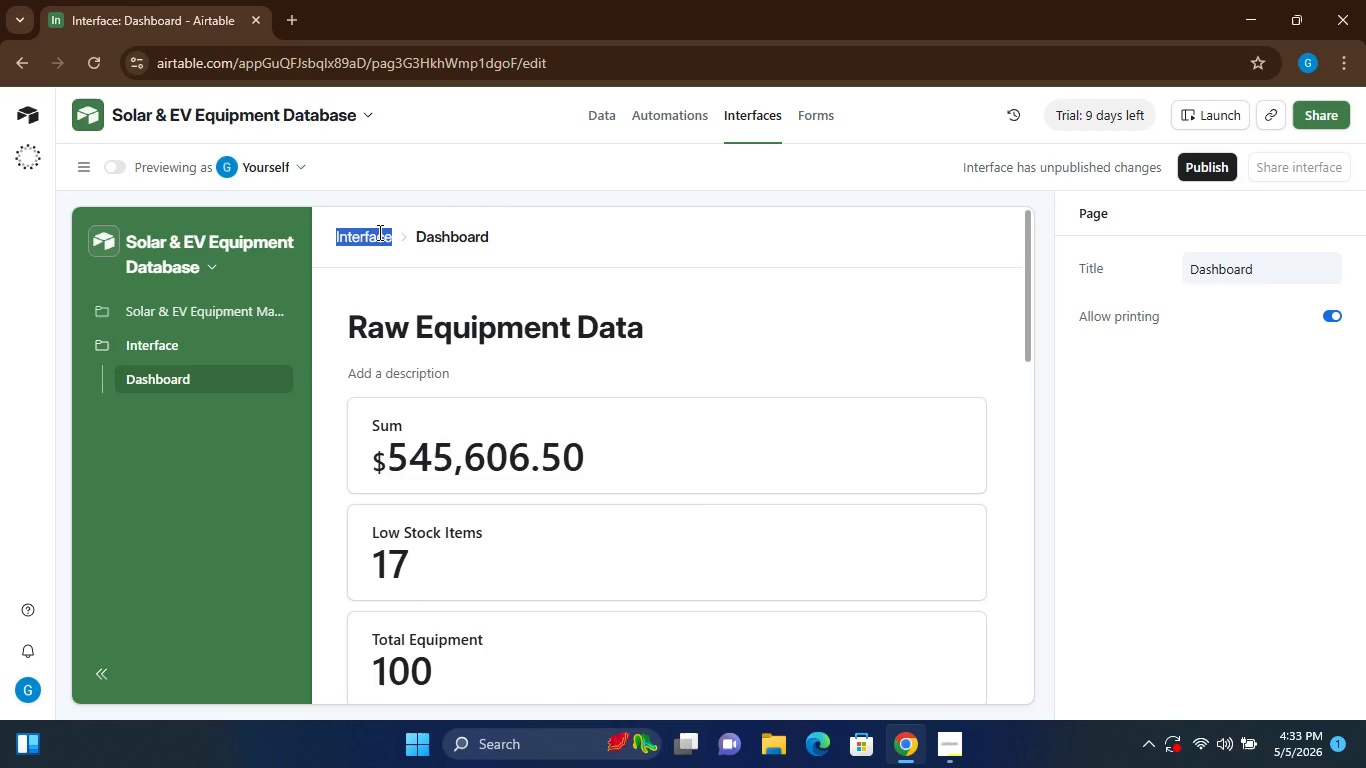 
type(SoS)
 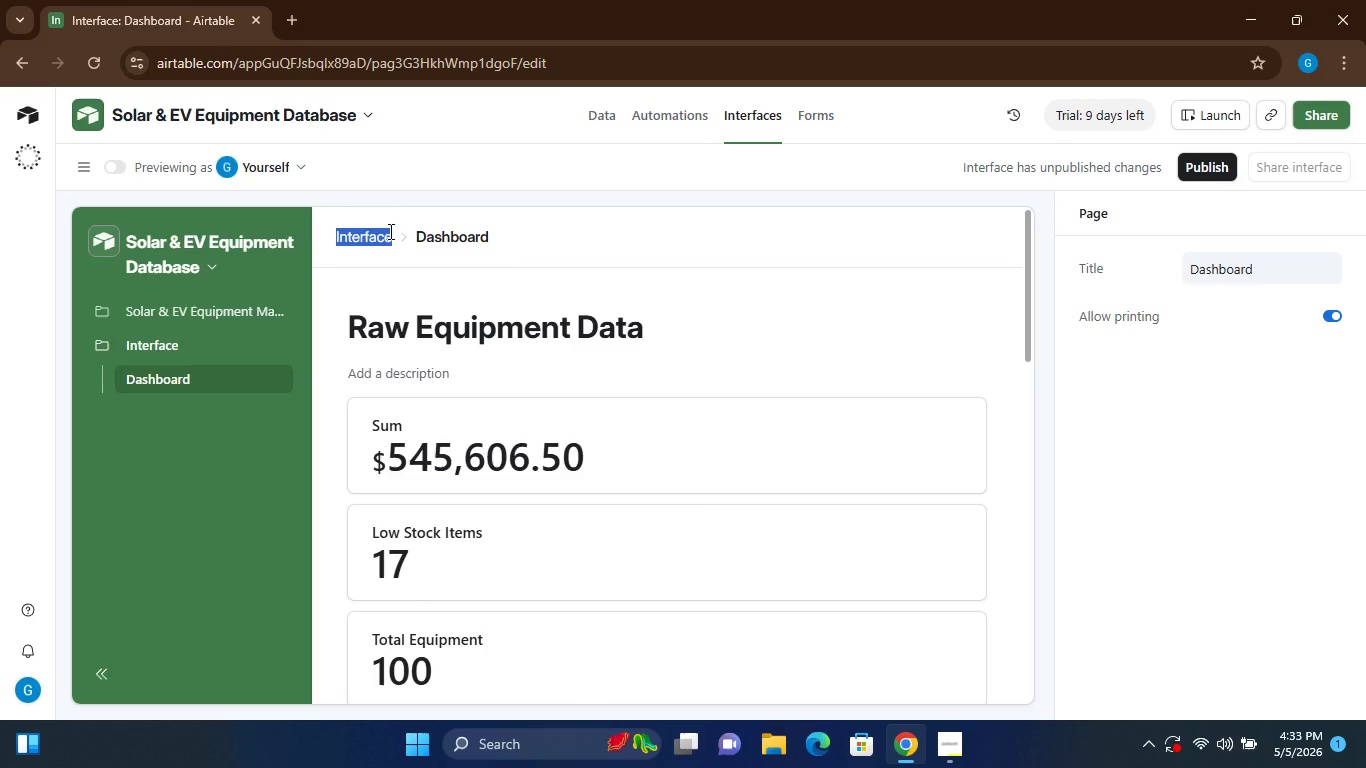 
left_click([389, 231])
 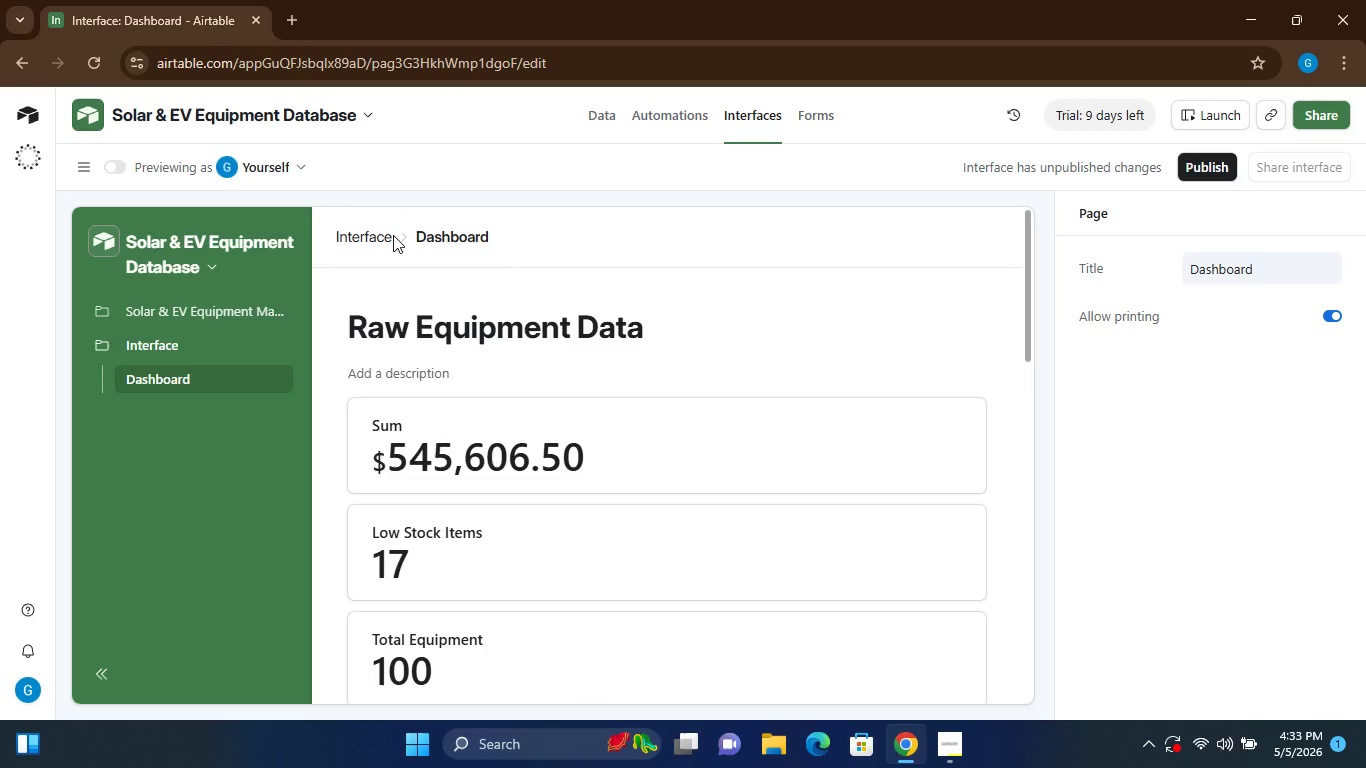 
left_click([393, 235])
 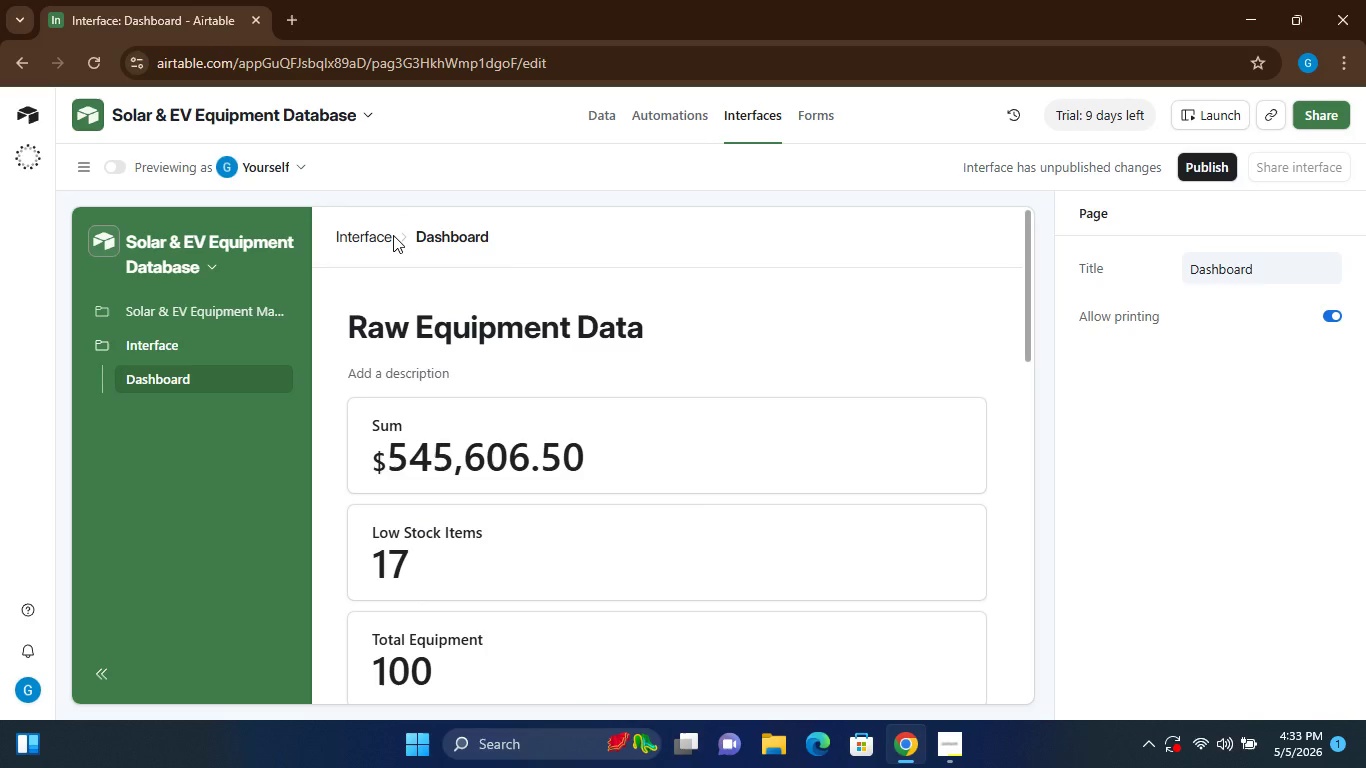 
left_click([393, 235])
 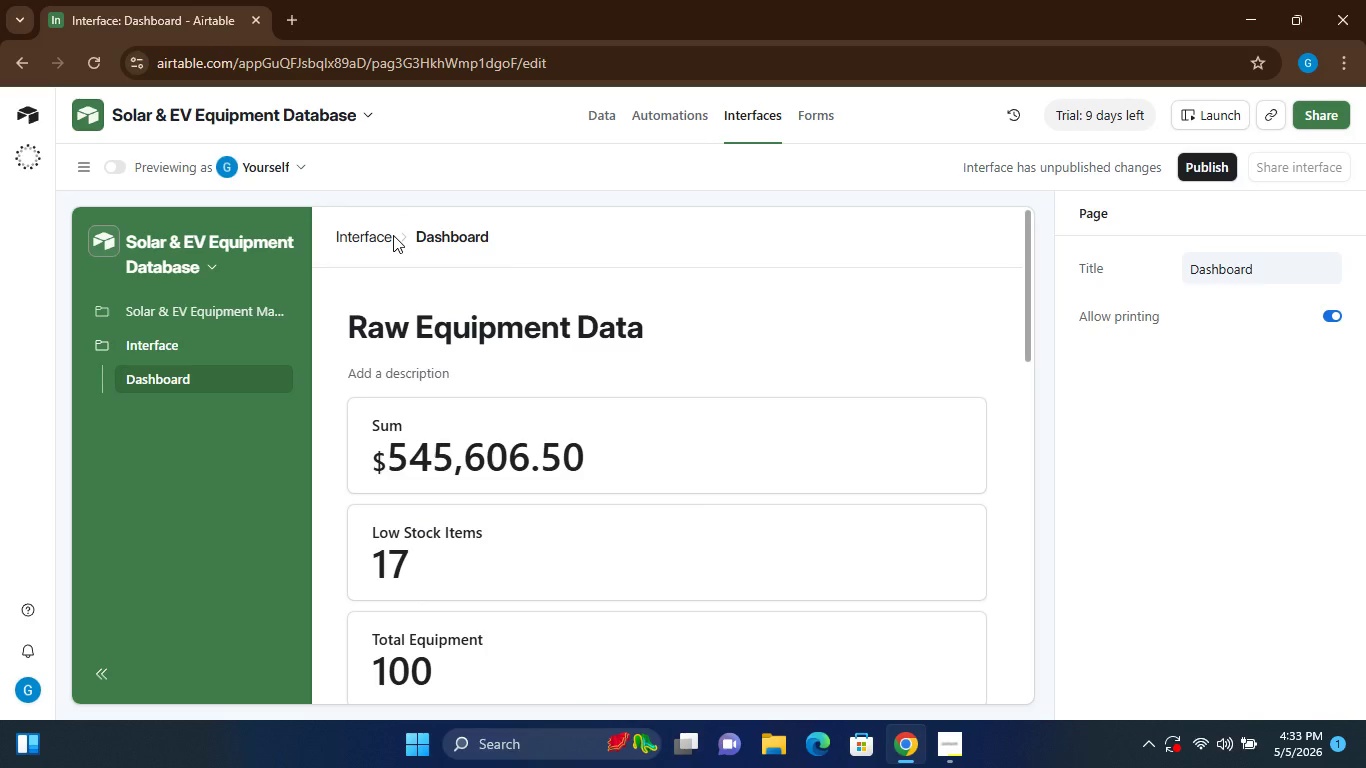 
left_click([393, 235])
 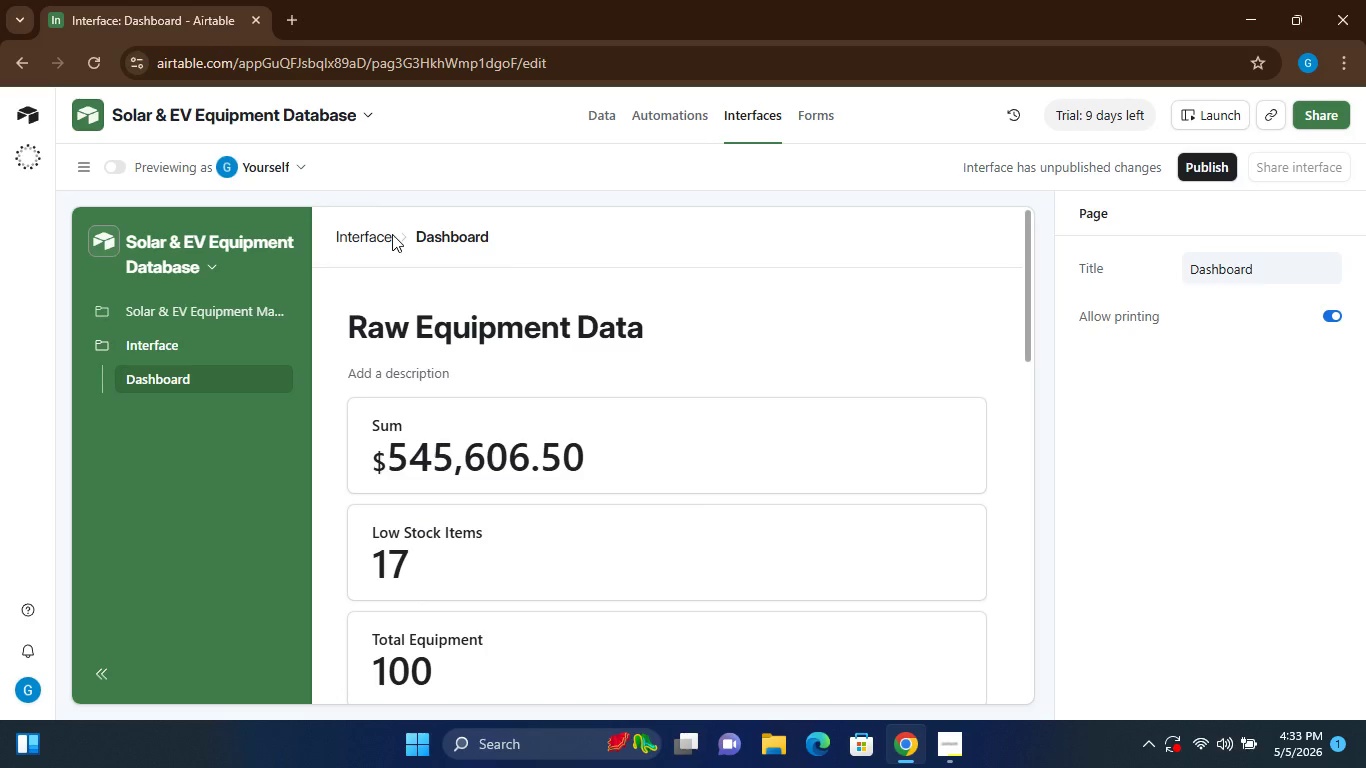 
left_click([392, 234])
 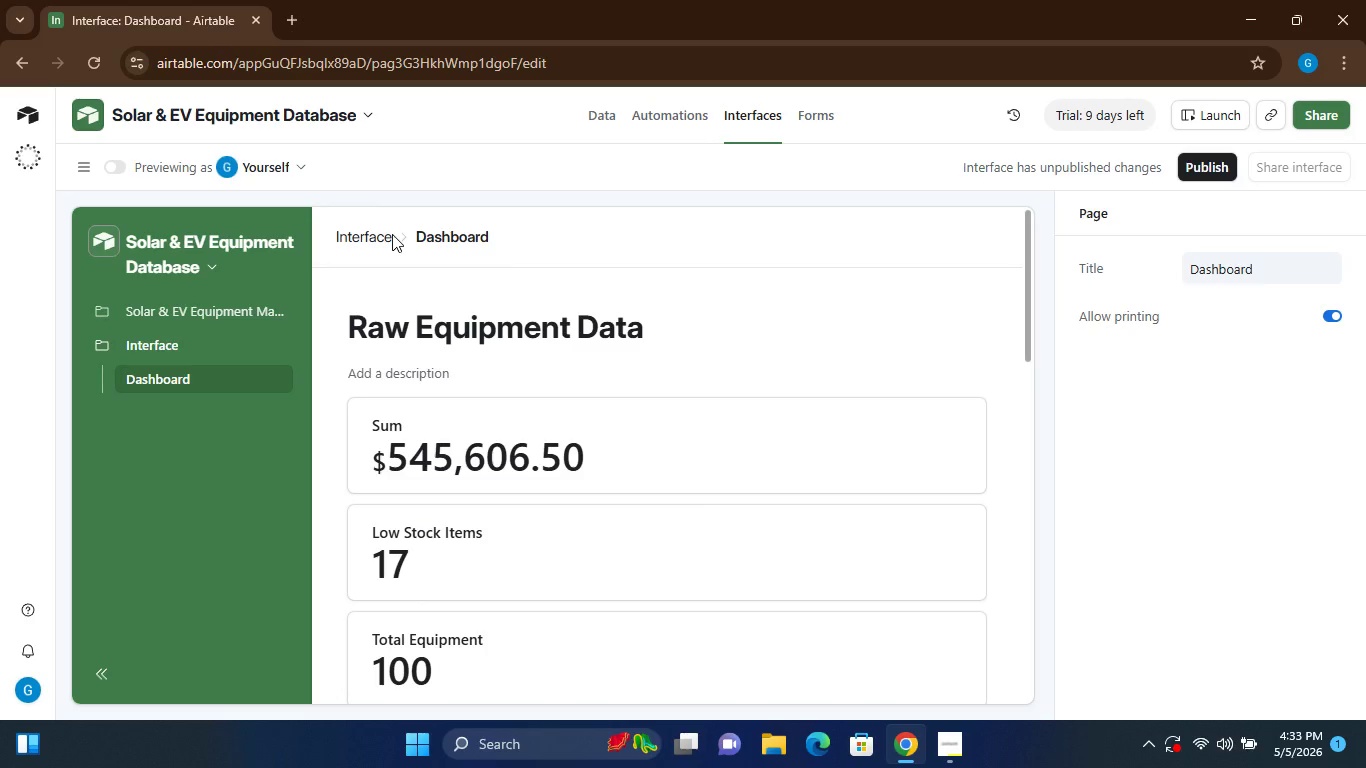 
double_click([392, 234])
 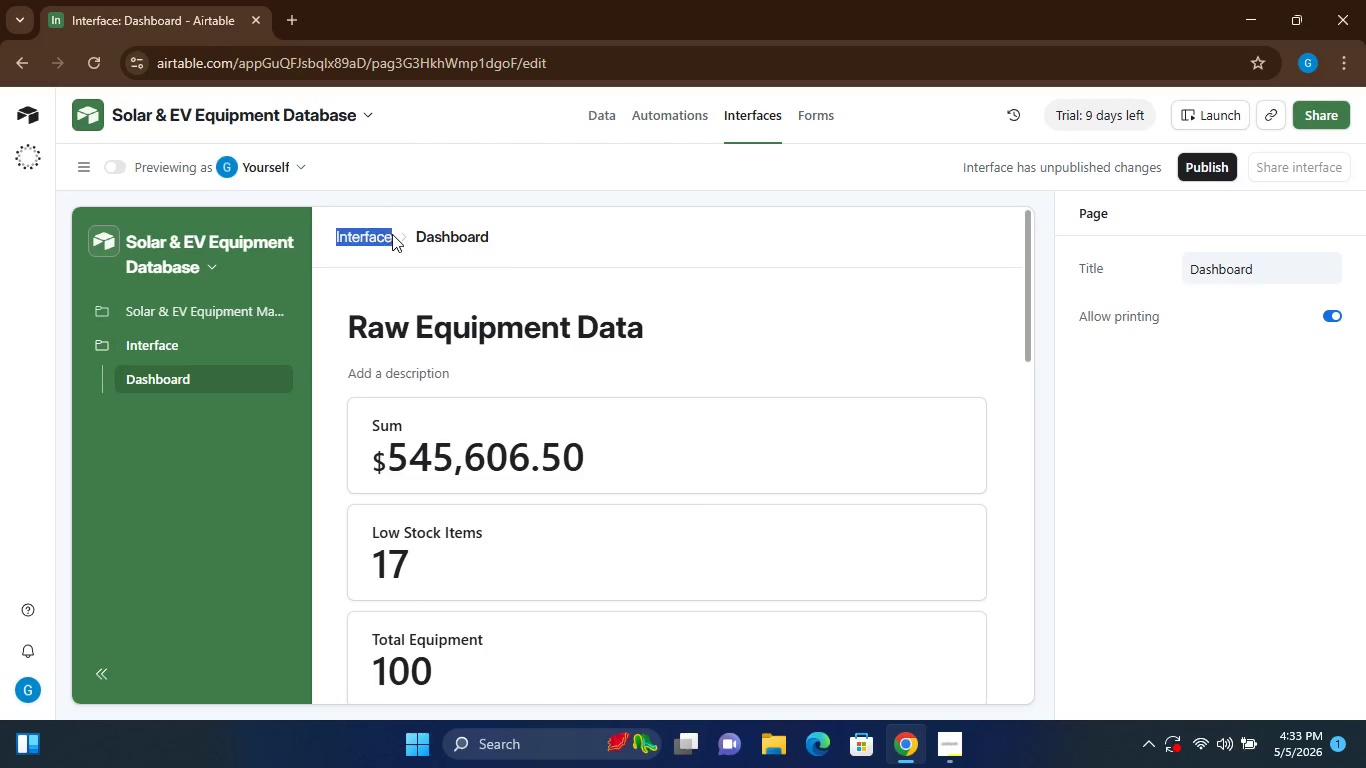 
triple_click([392, 234])
 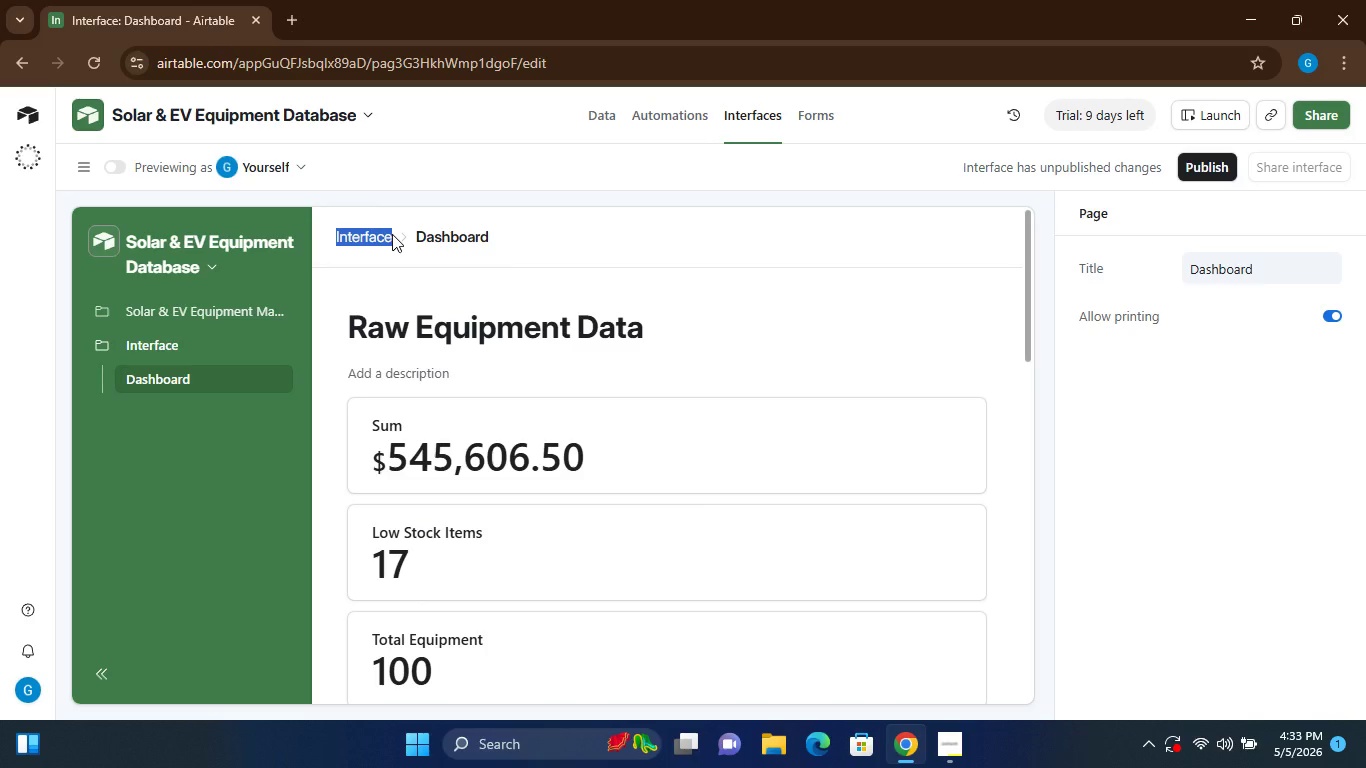 
key(S)
 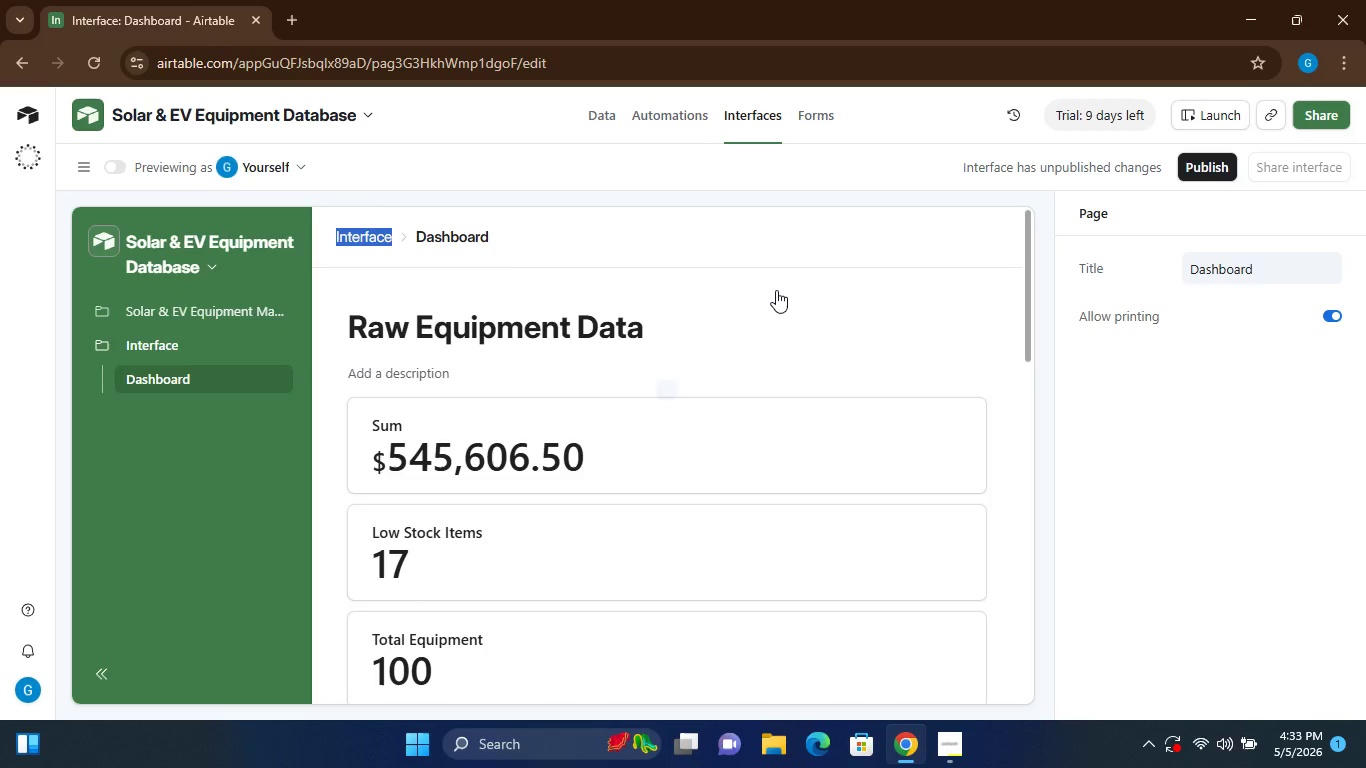 
left_click([777, 290])
 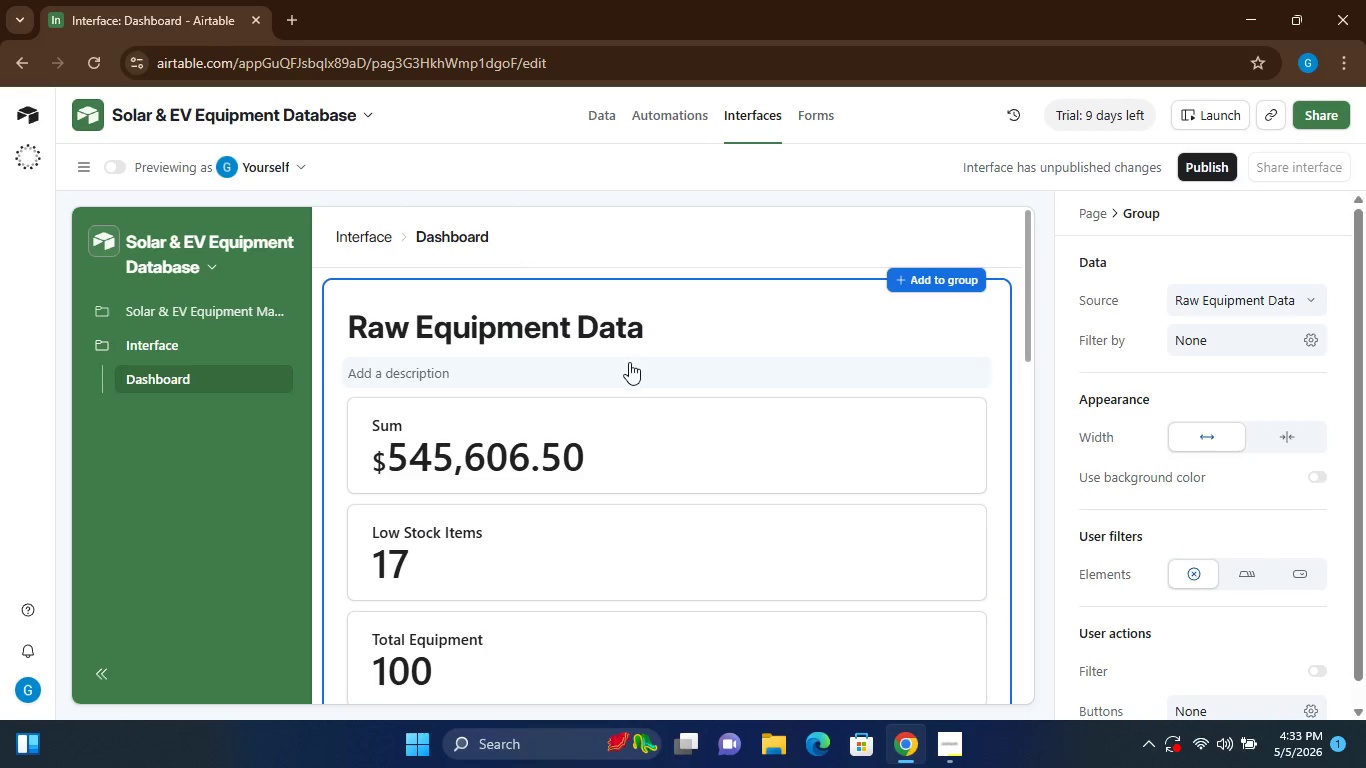 
left_click([667, 386])
 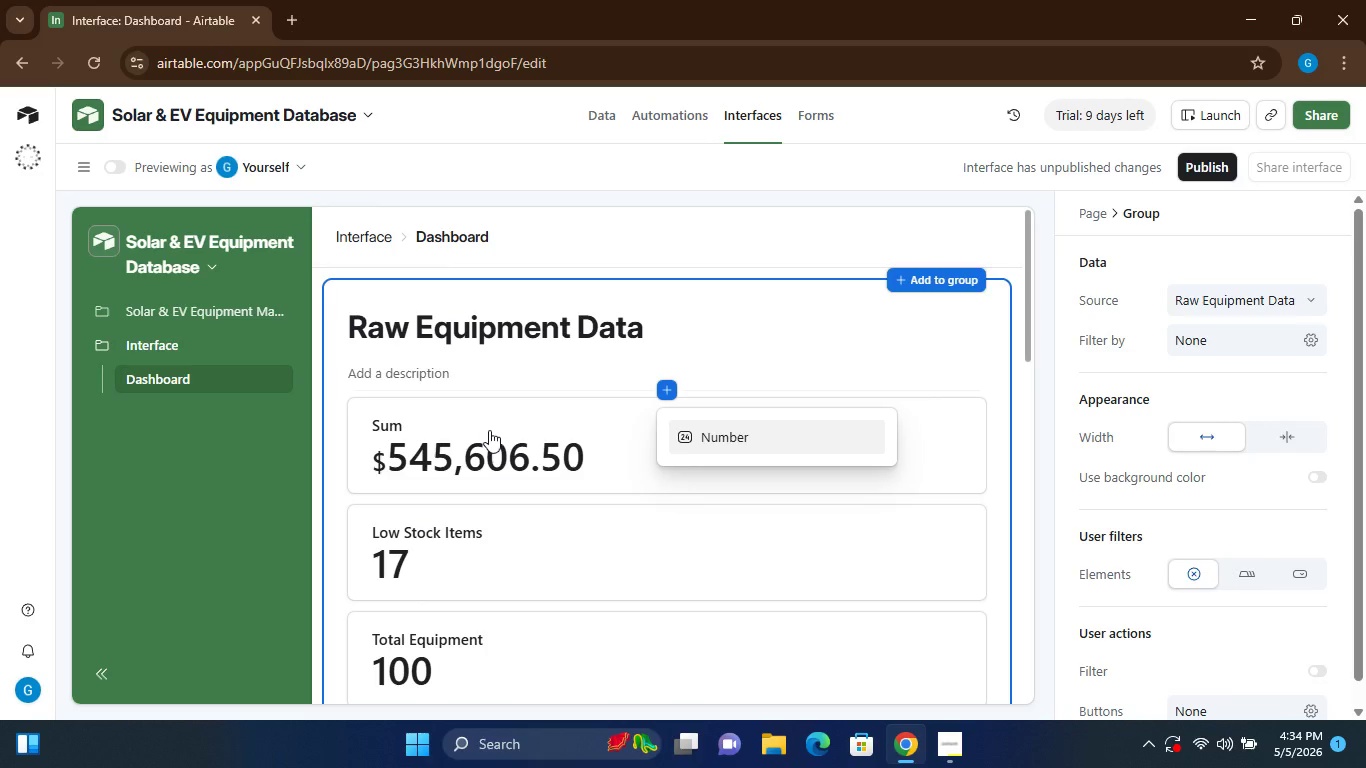 
wait(34.61)
 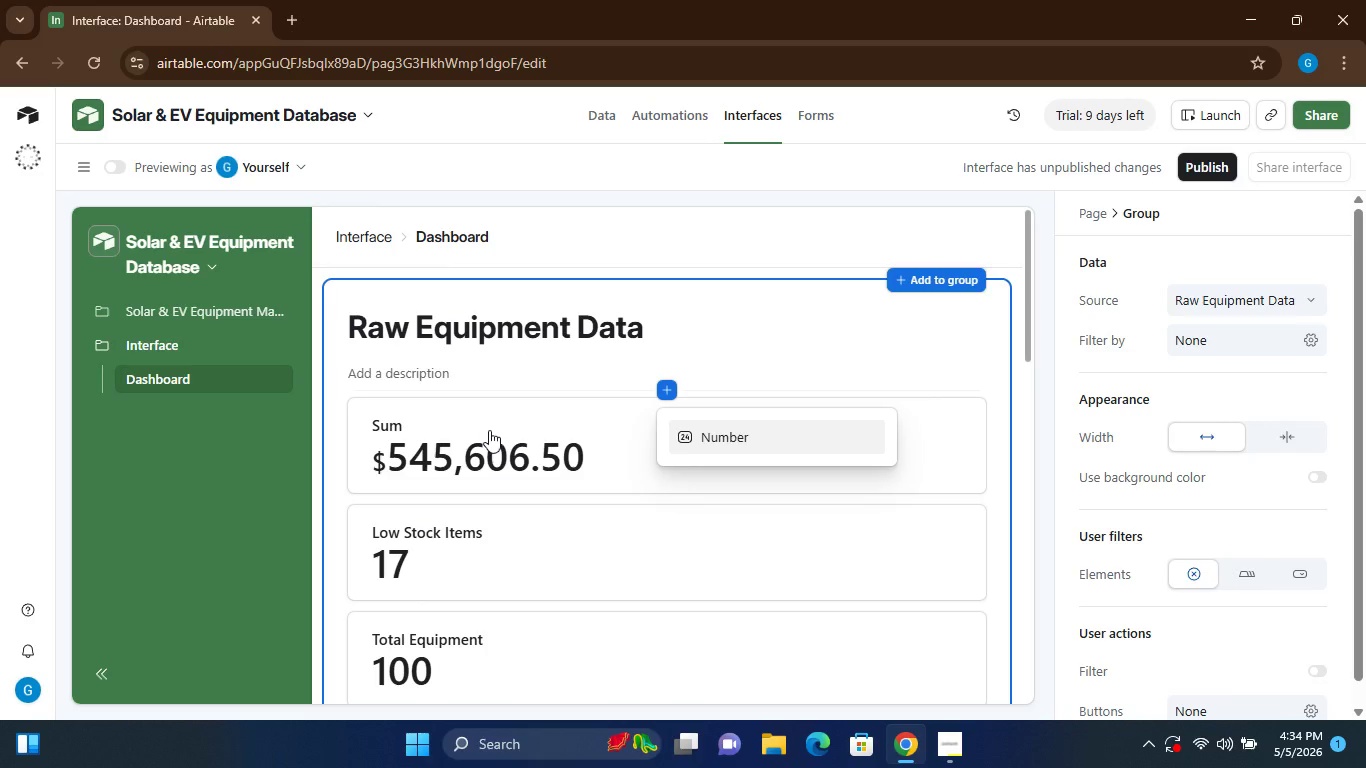 
left_click([150, 503])
 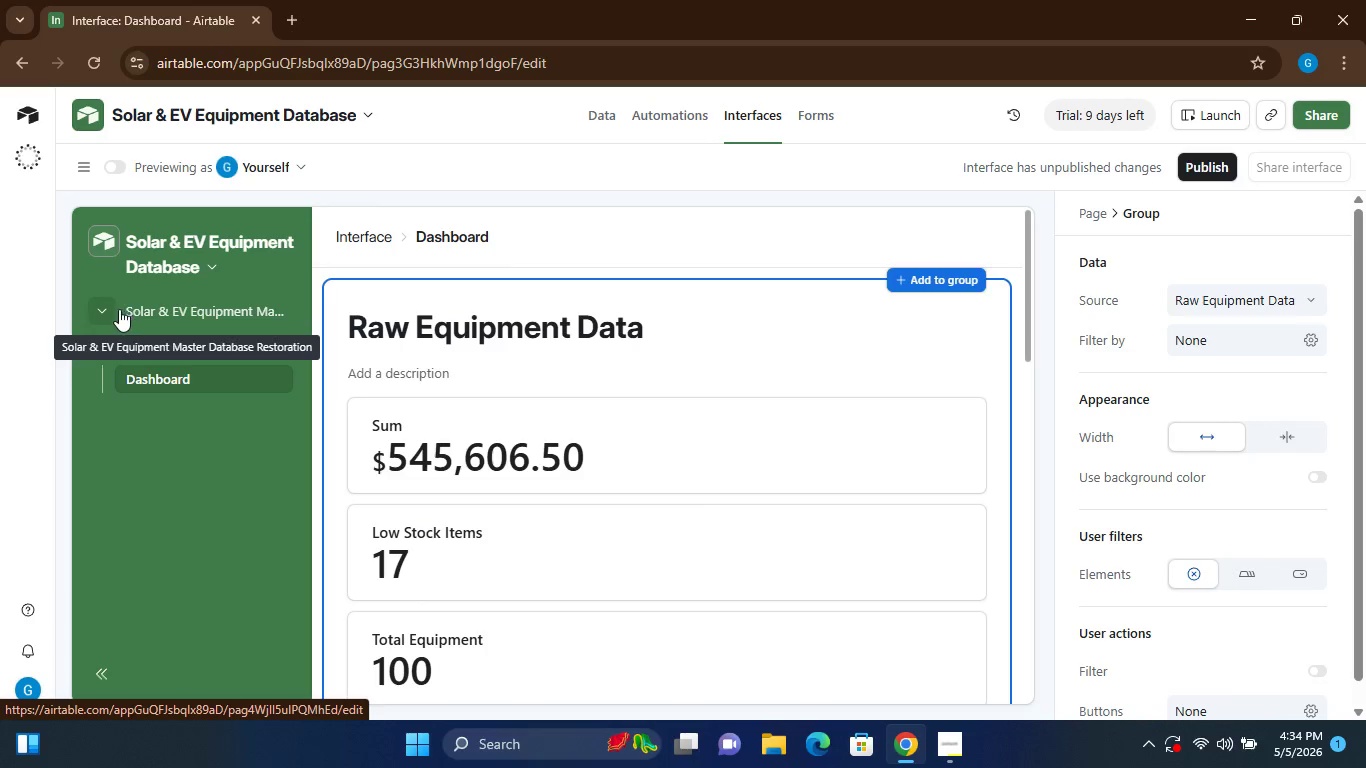 
left_click([98, 309])
 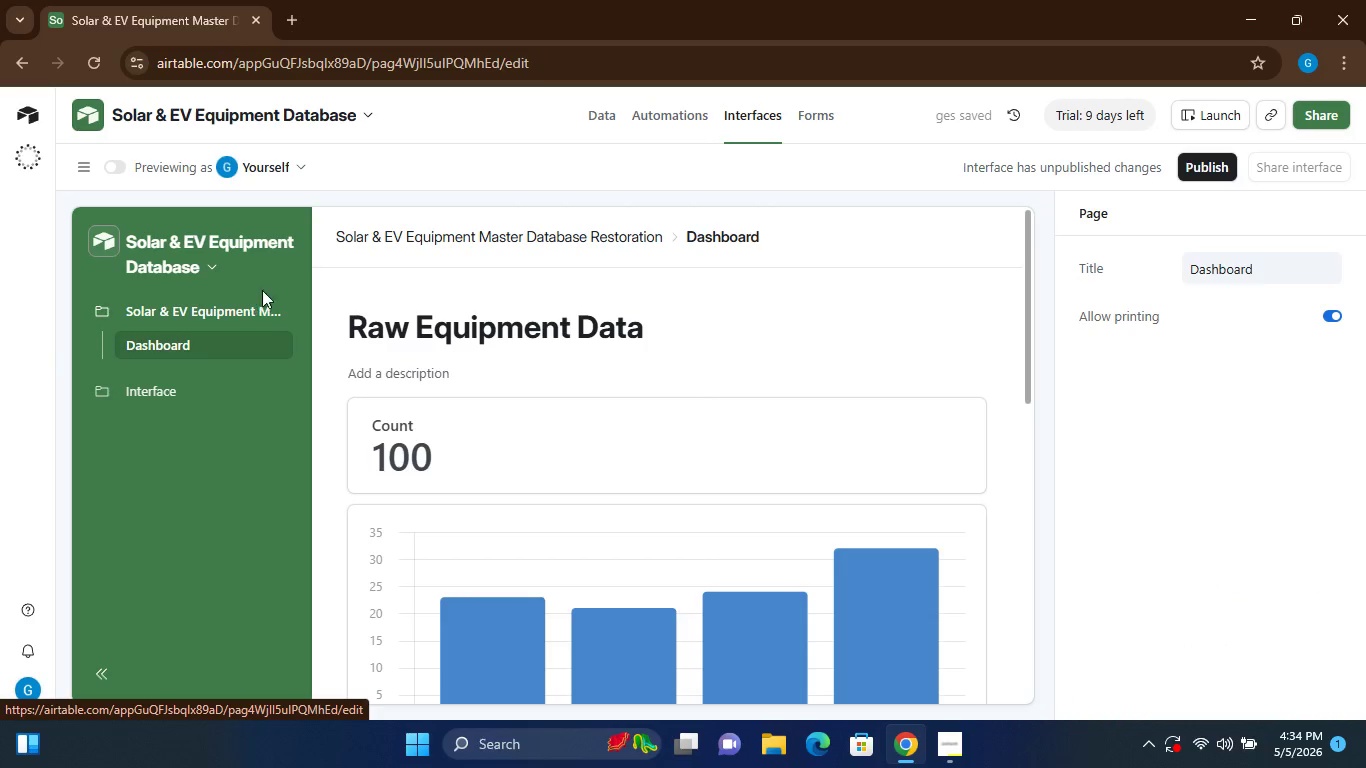 
wait(7.59)
 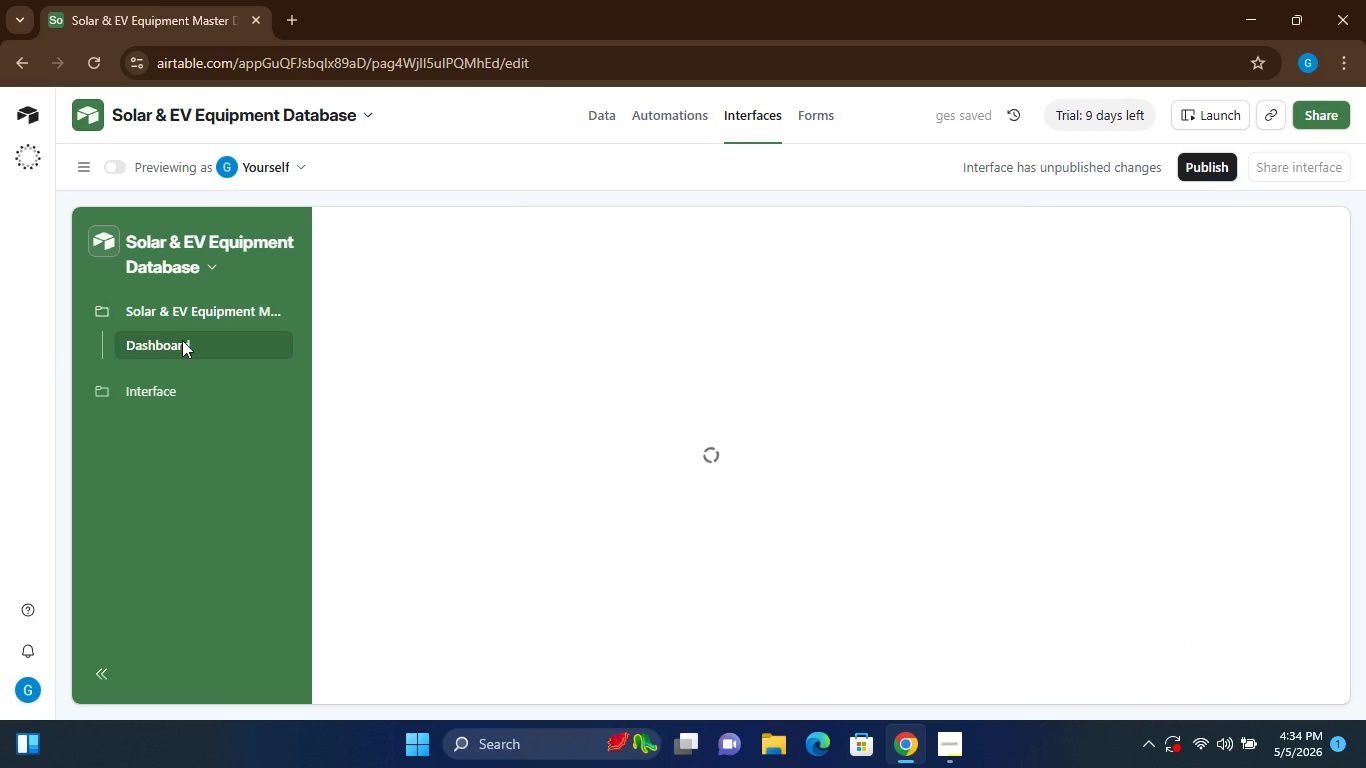 
left_click([214, 344])
 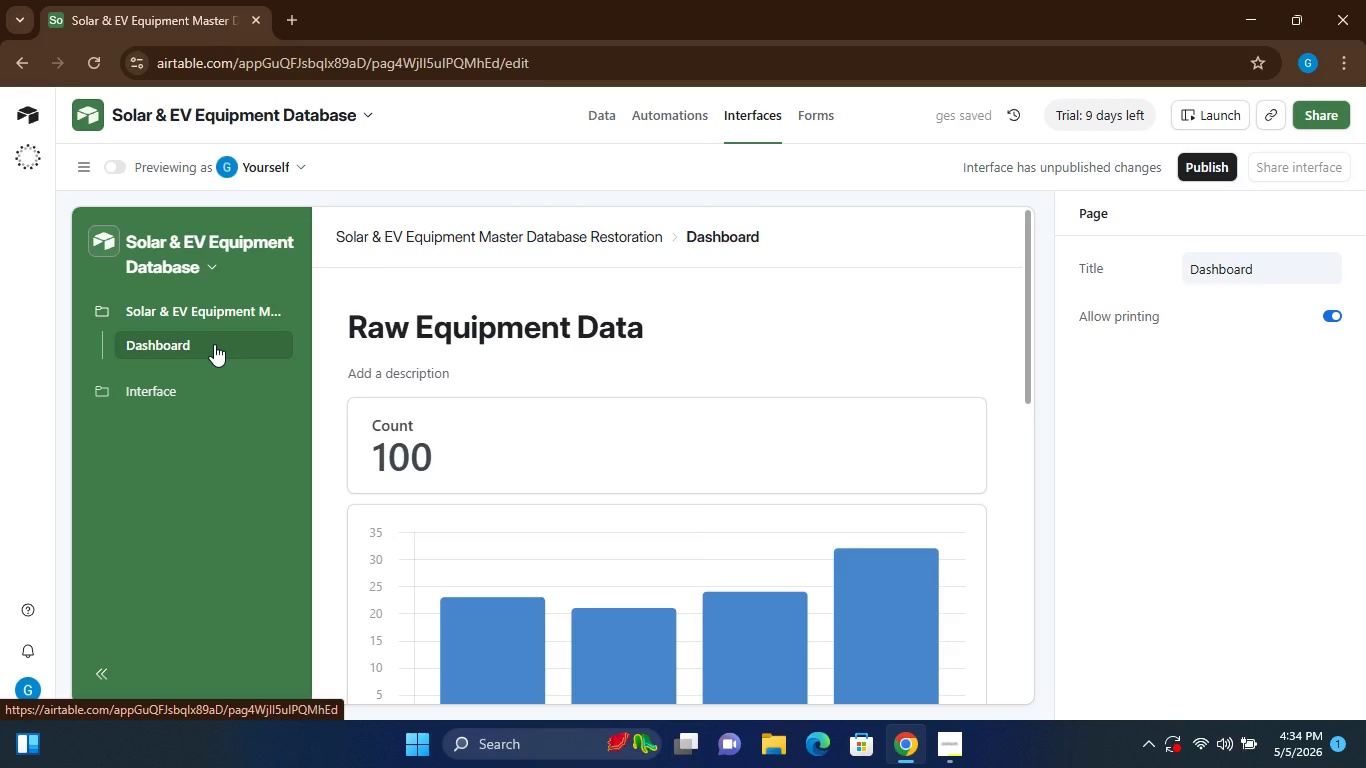 
right_click([214, 344])
 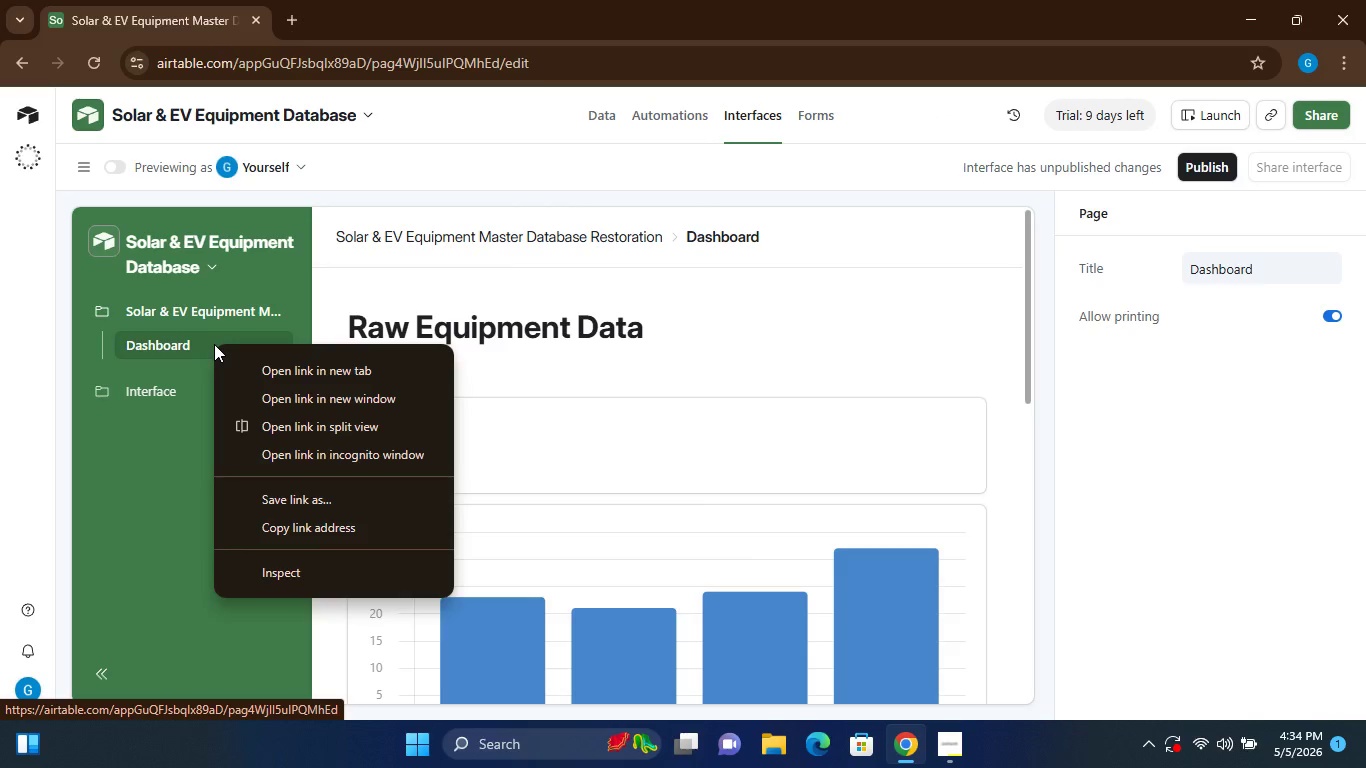 
left_click([143, 448])
 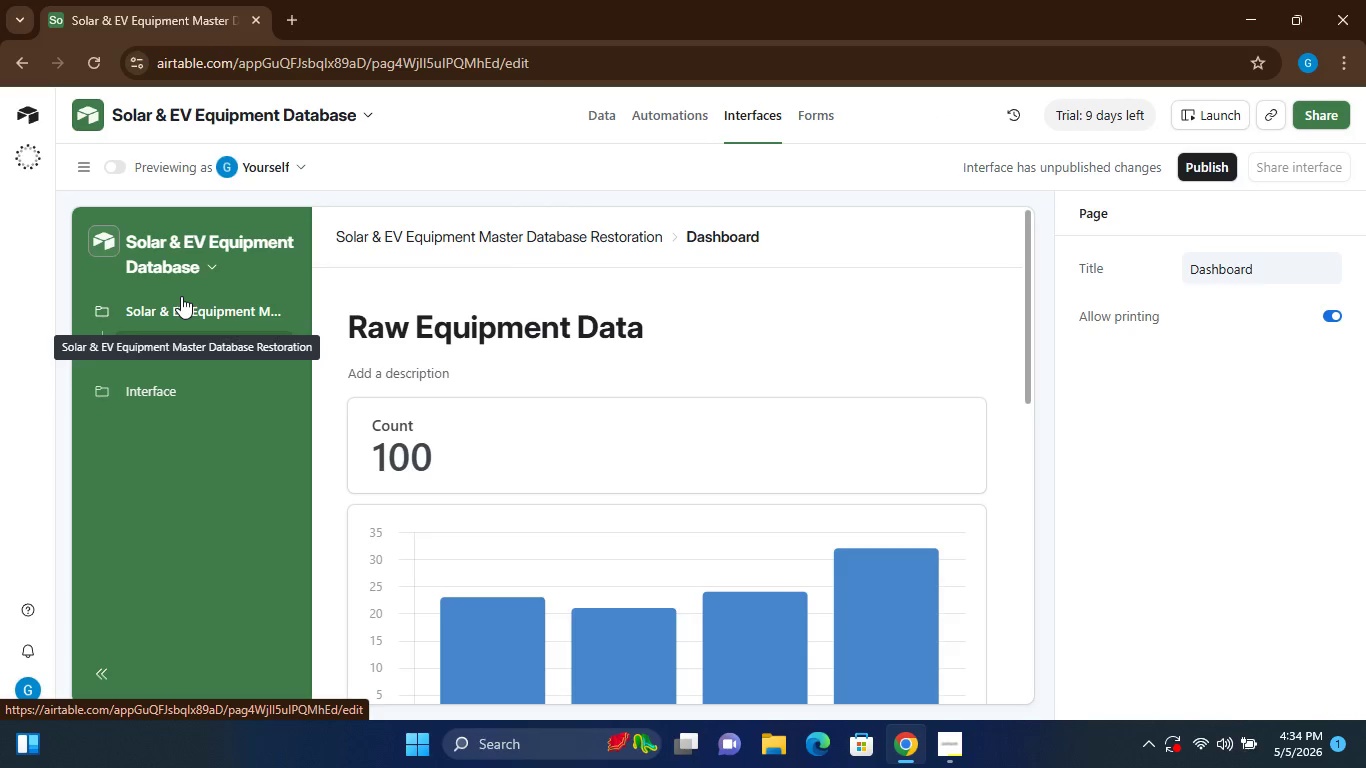 
right_click([181, 296])
 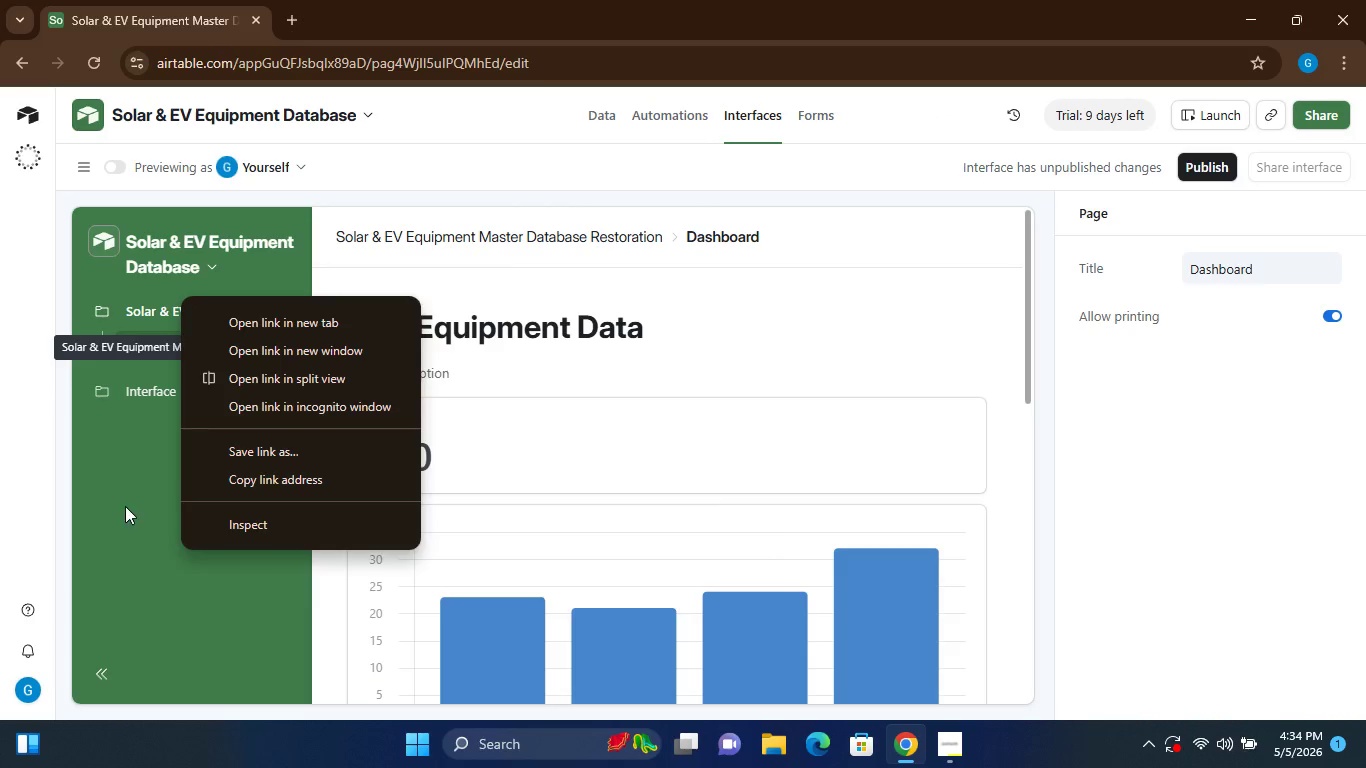 
left_click([125, 506])
 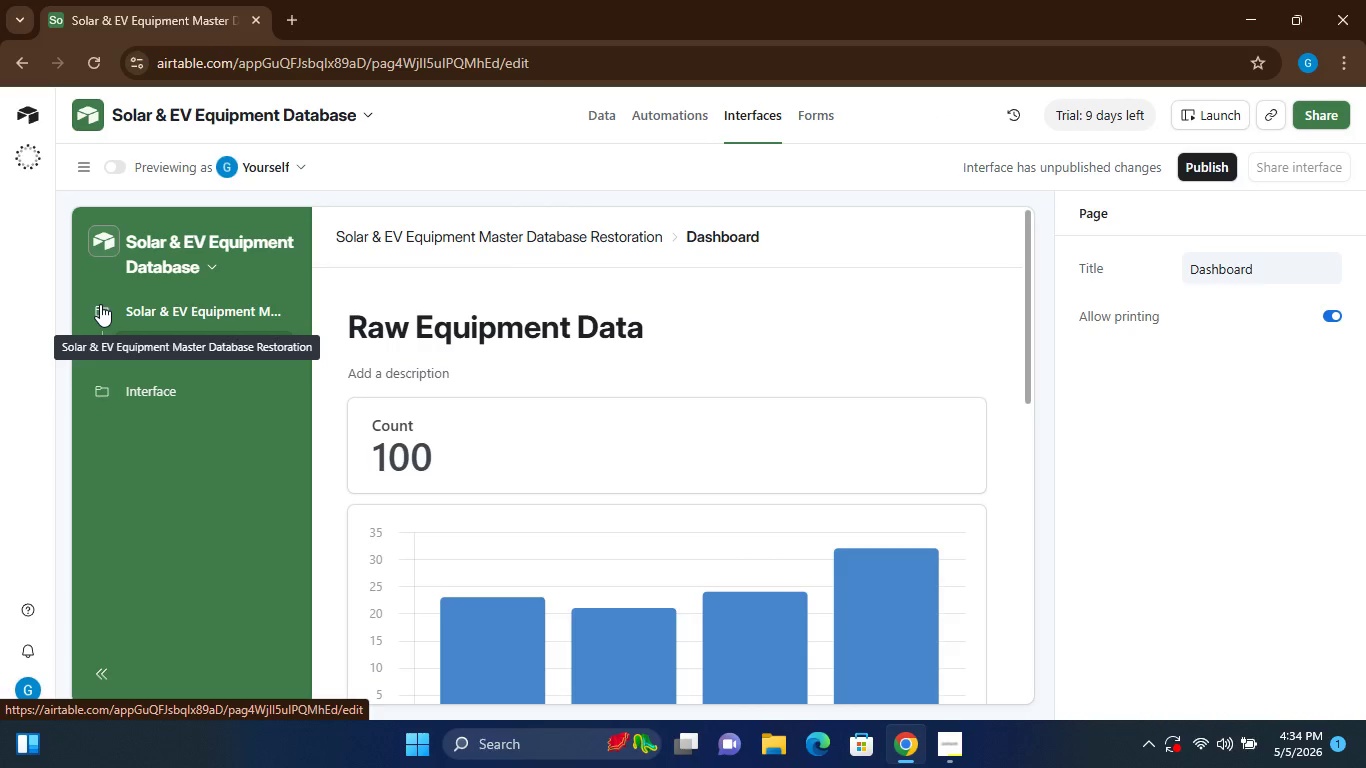 
left_click([100, 304])
 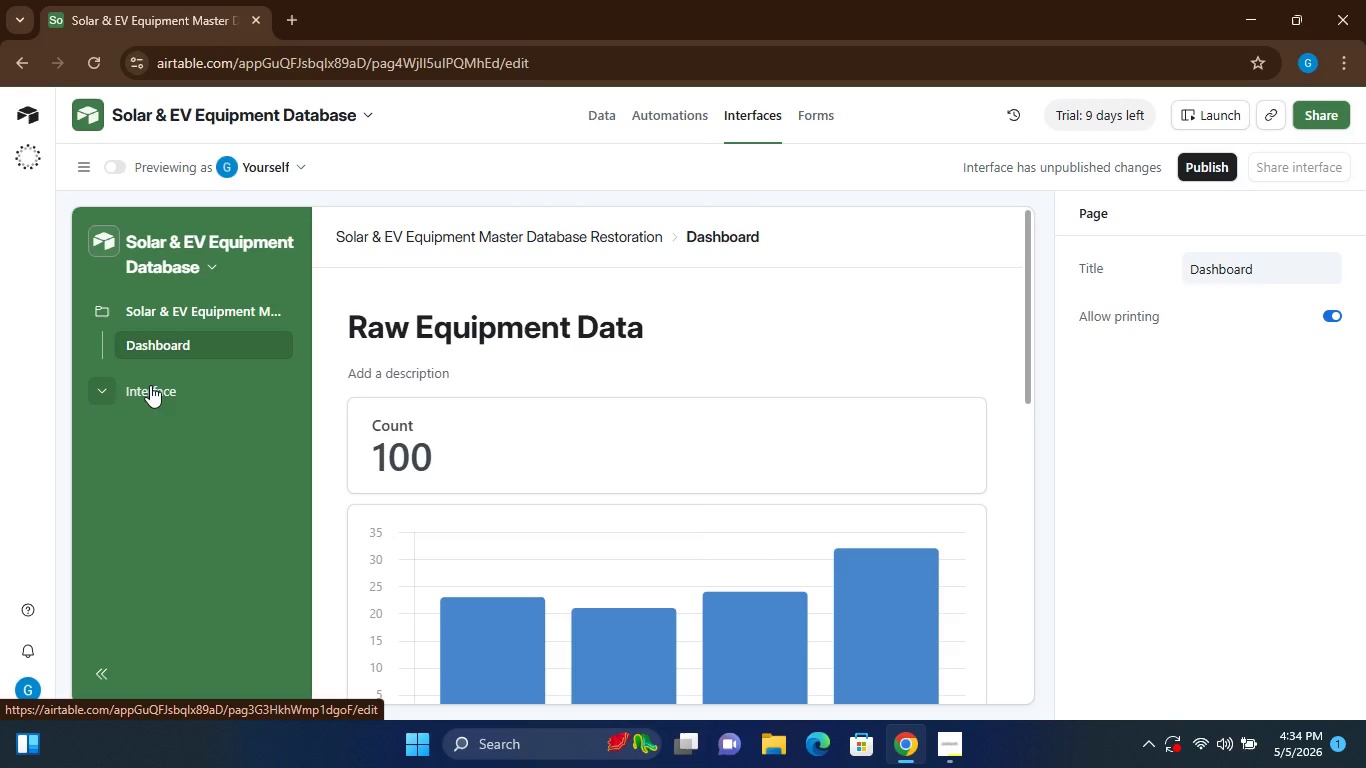 
left_click([150, 385])
 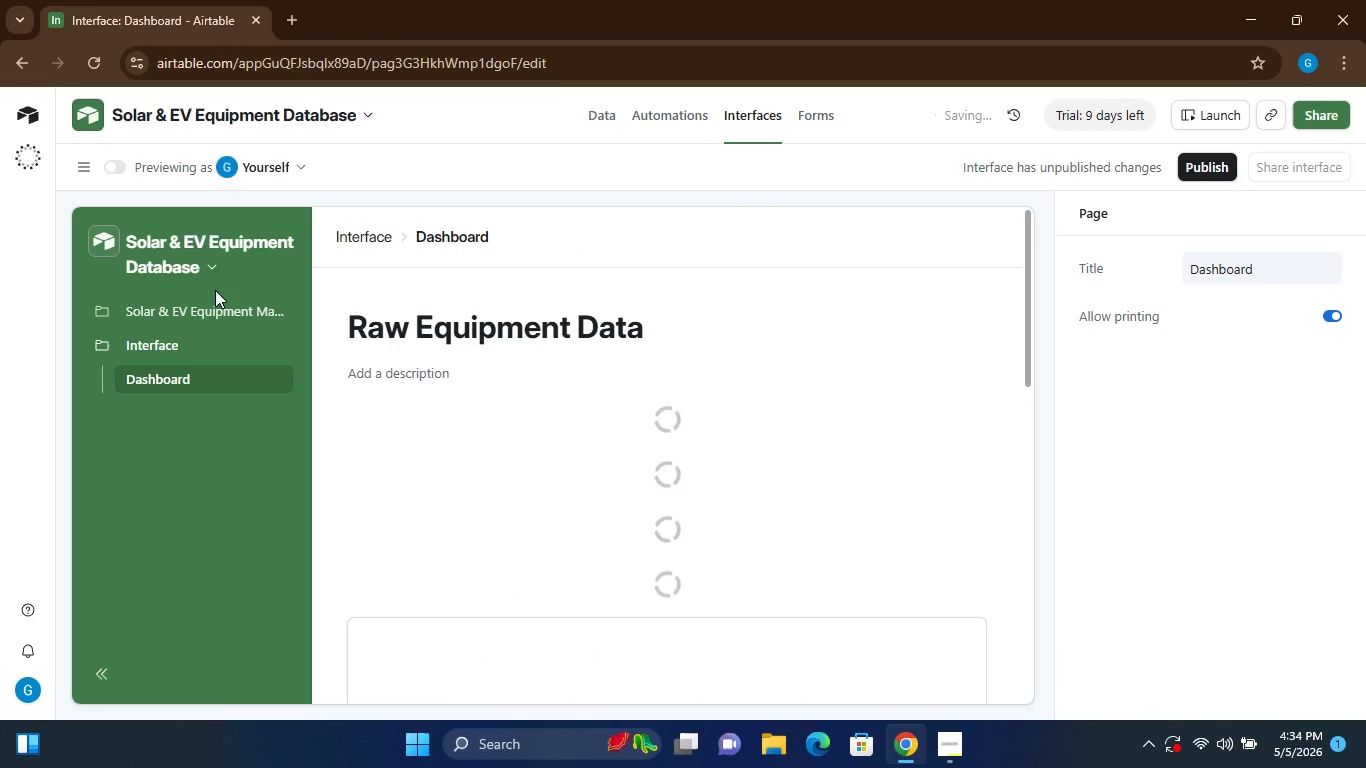 
left_click([213, 262])
 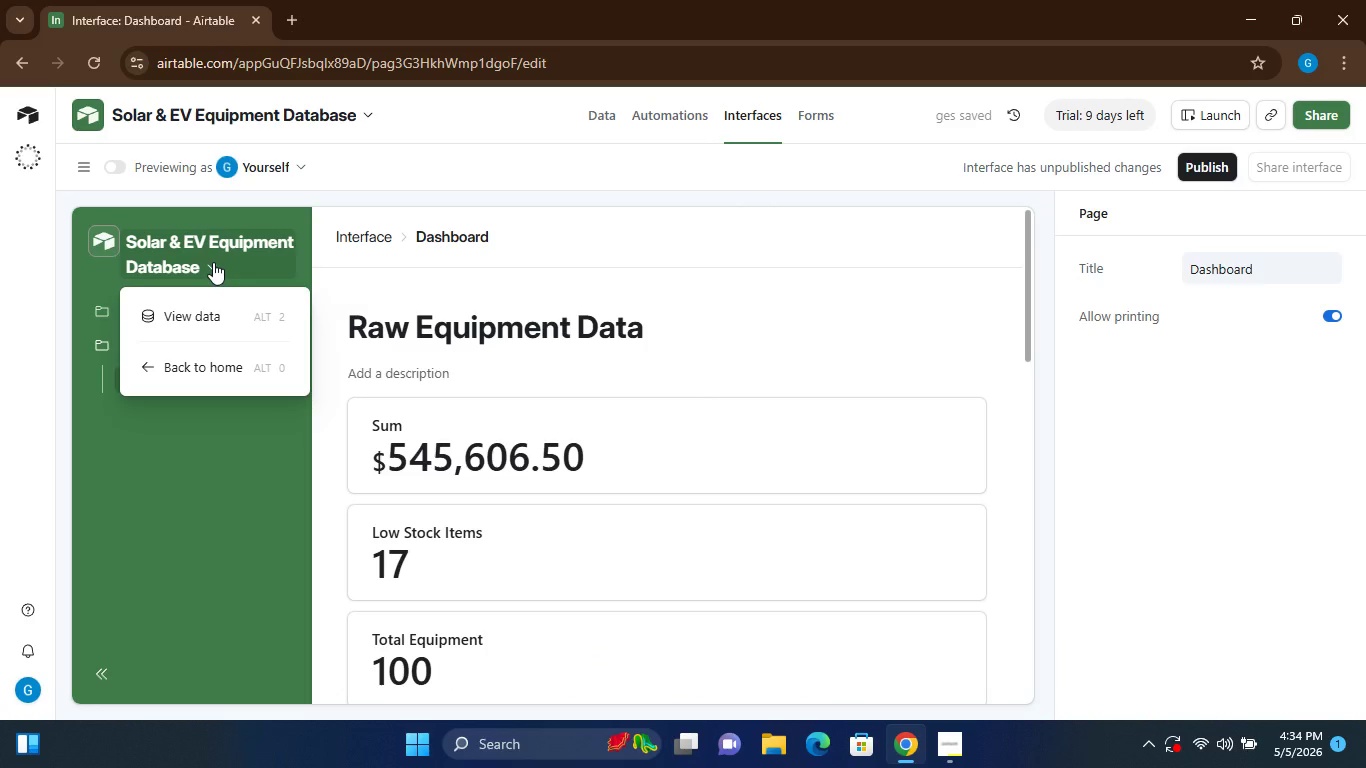 
left_click([213, 262])
 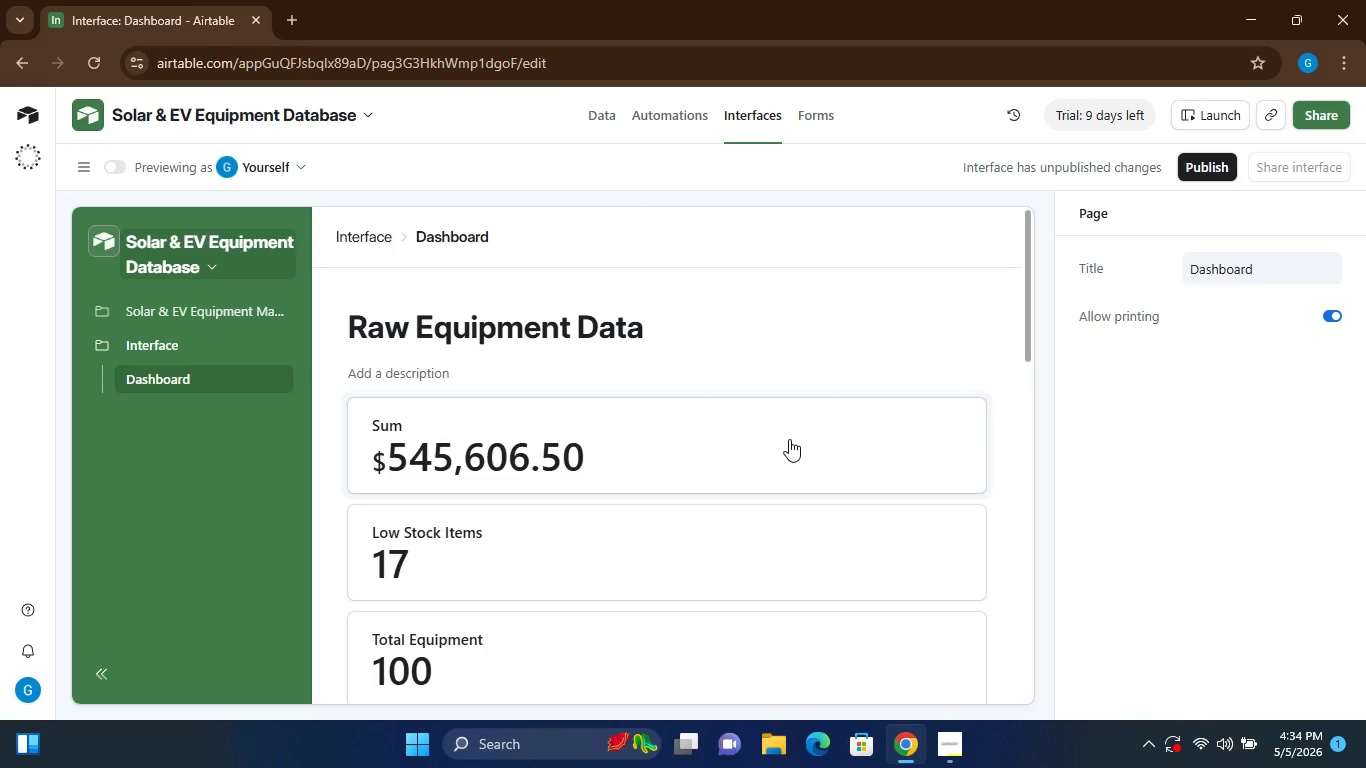 
wait(16.67)
 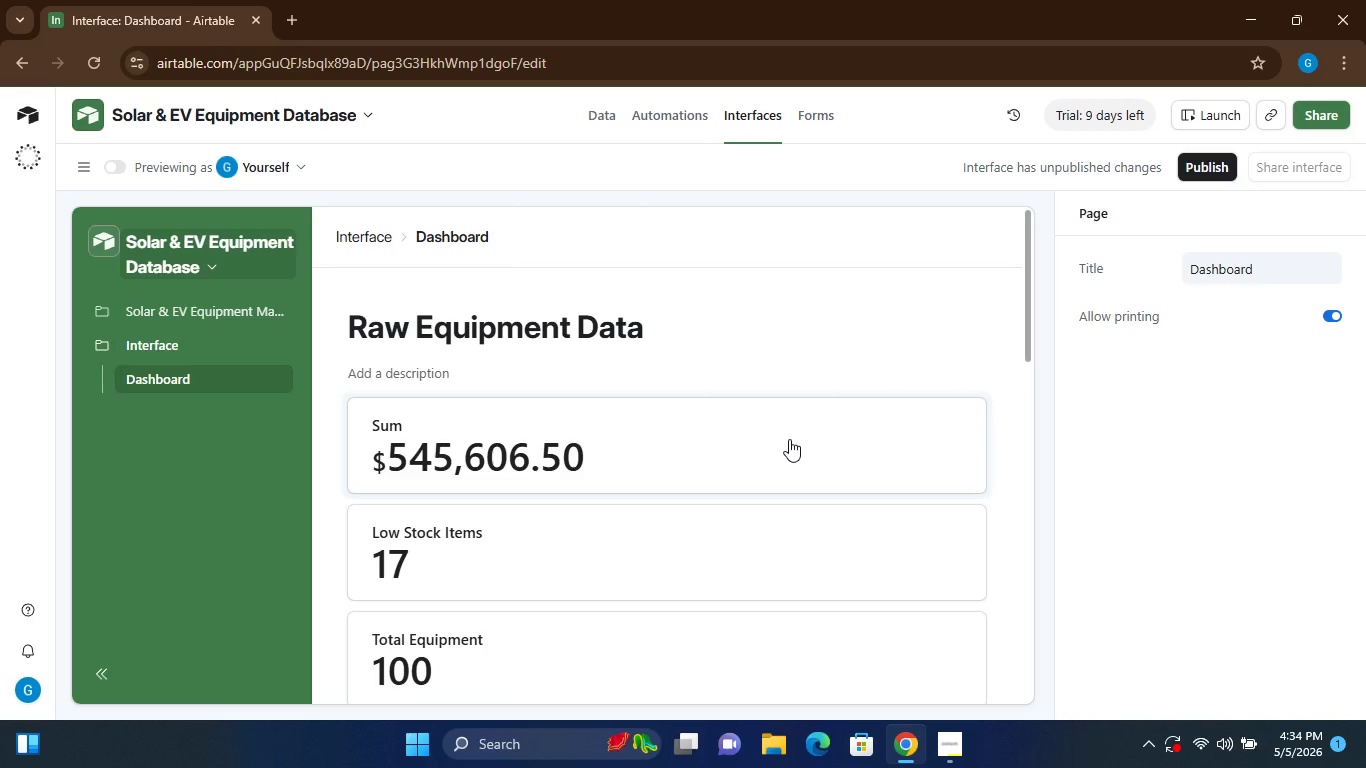 
left_click([88, 173])
 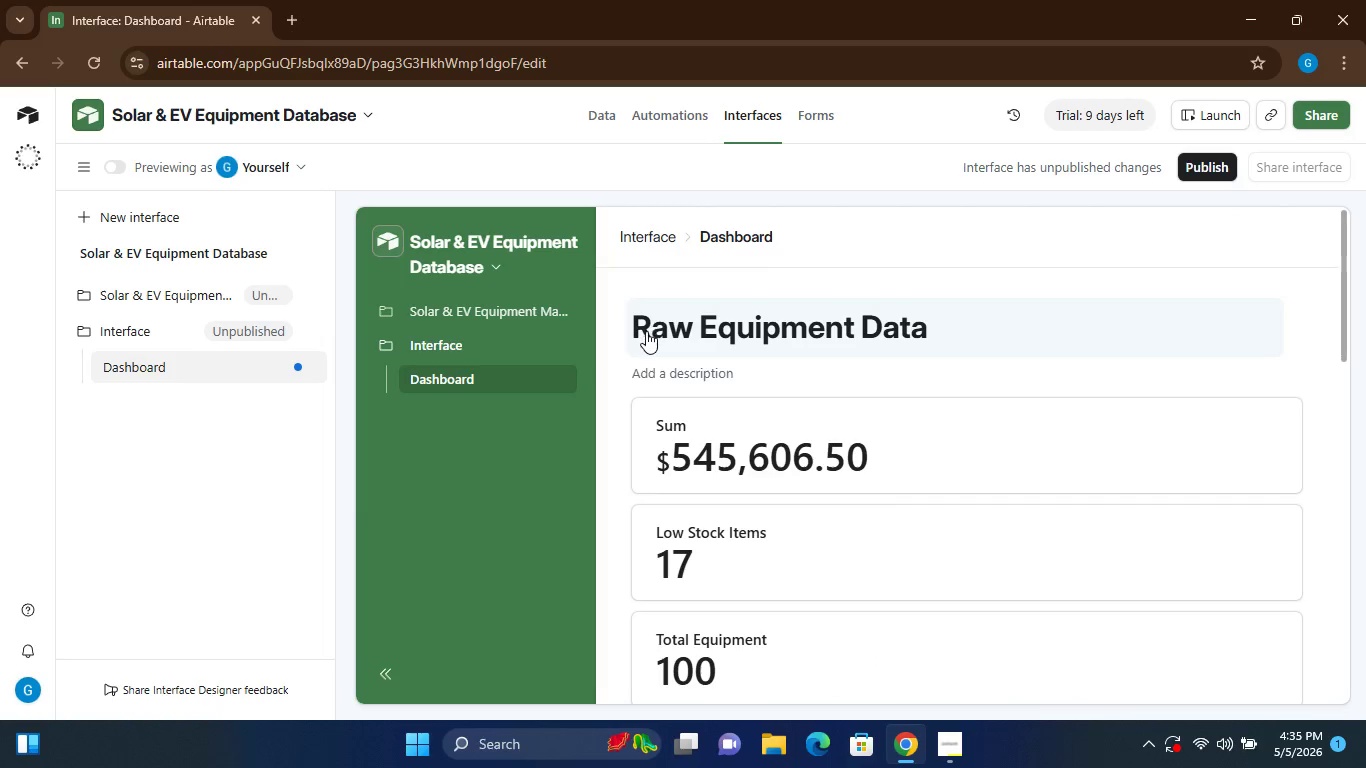 
wait(55.62)
 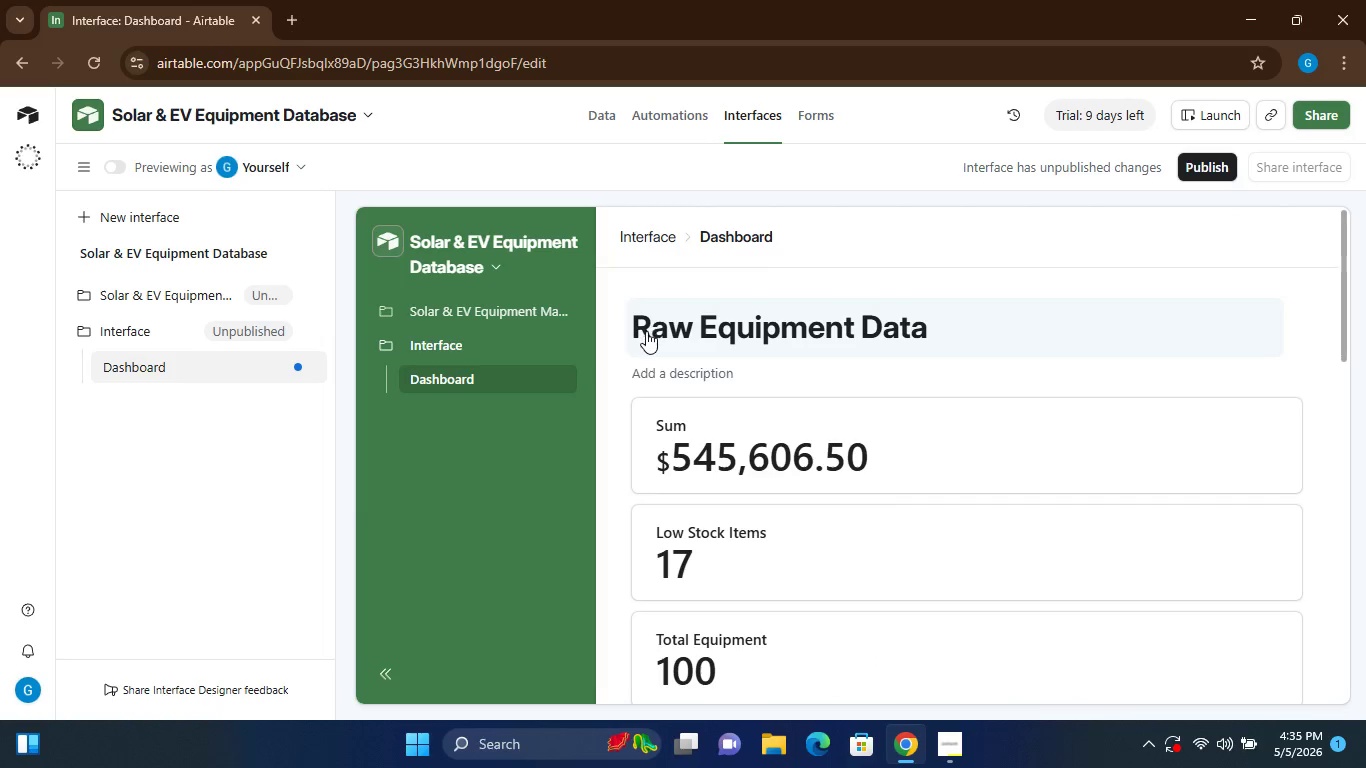 
left_click([379, 239])
 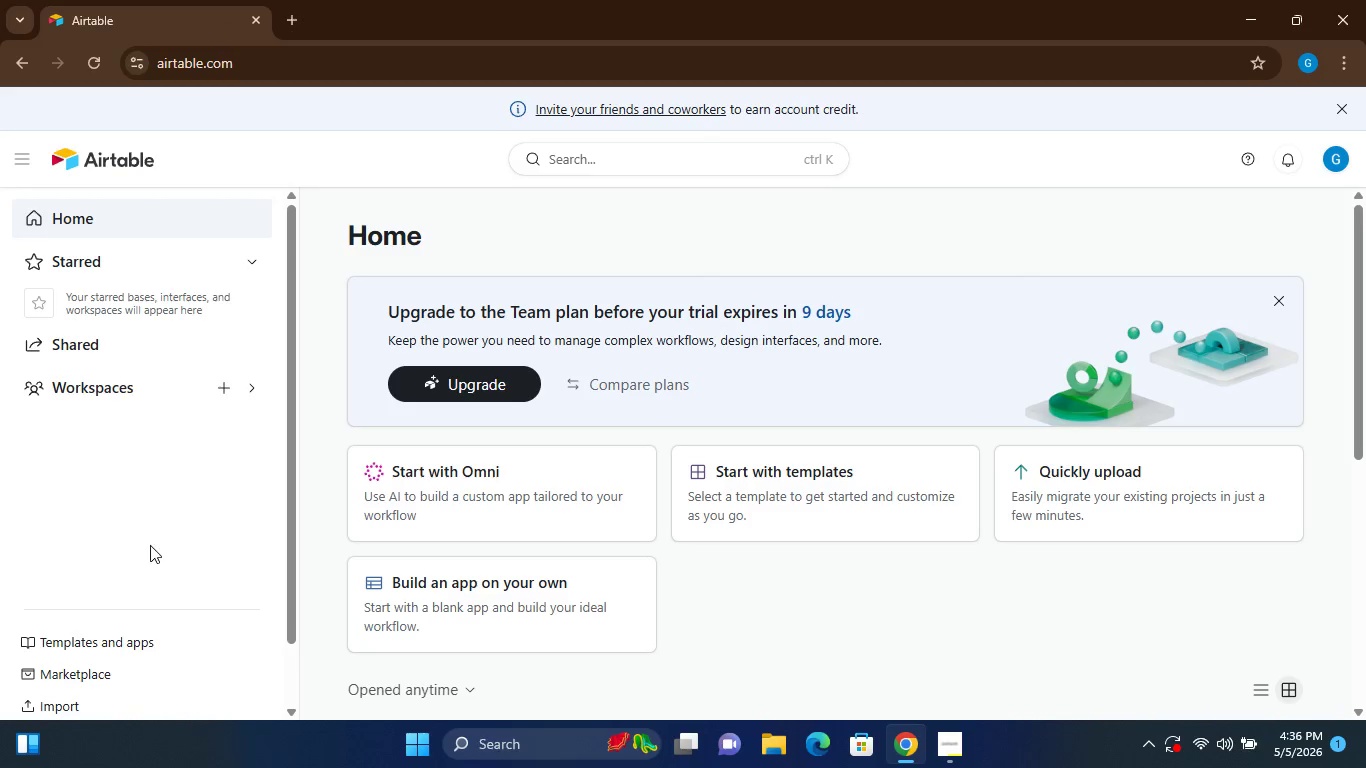 
mouse_move([620, 650])
 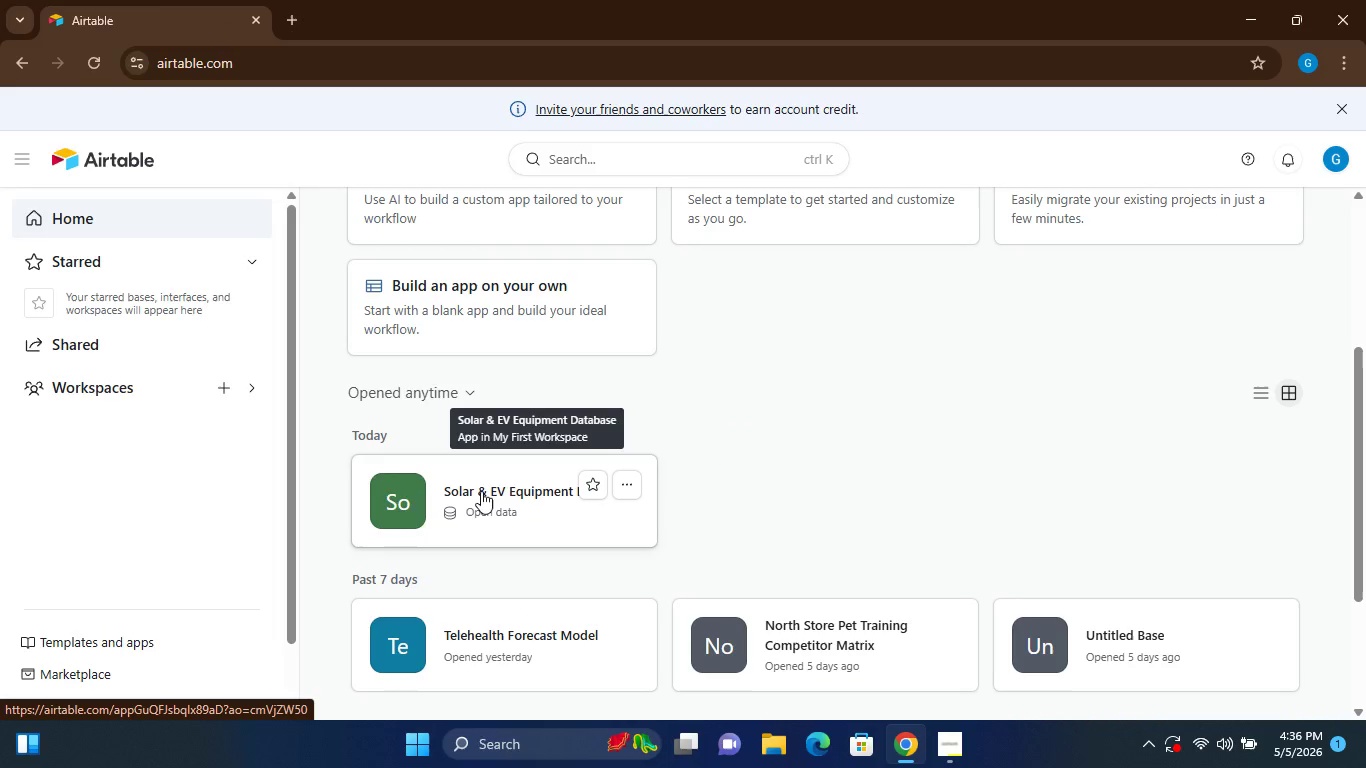 
left_click([481, 491])
 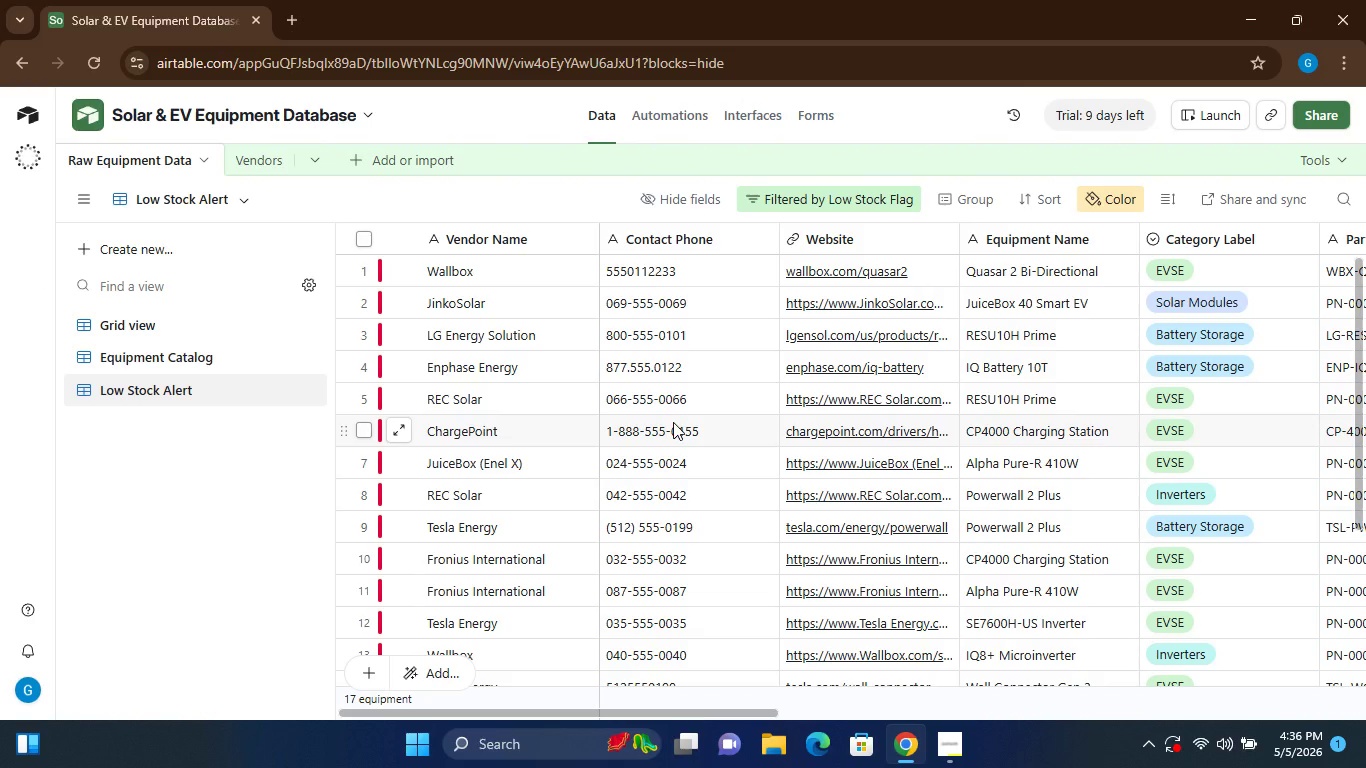 
wait(10.55)
 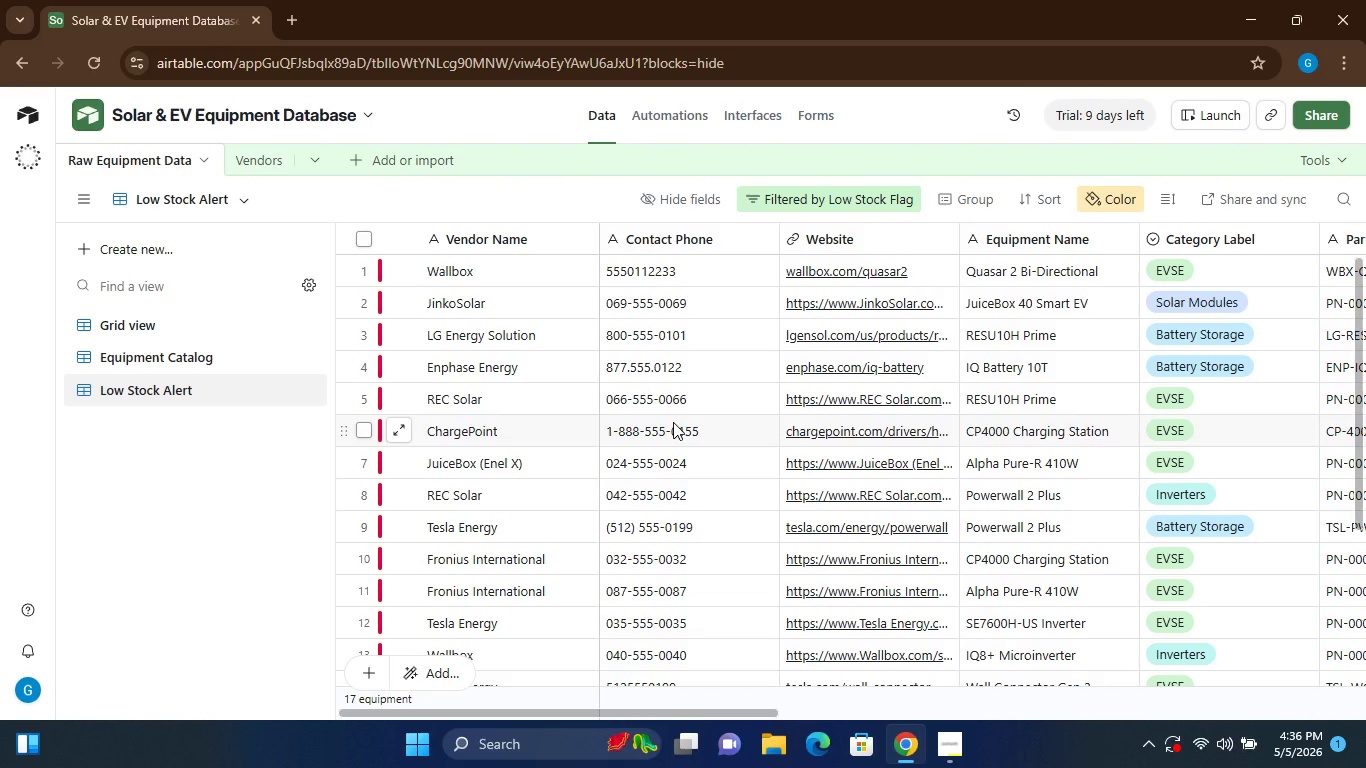 
left_click([739, 111])
 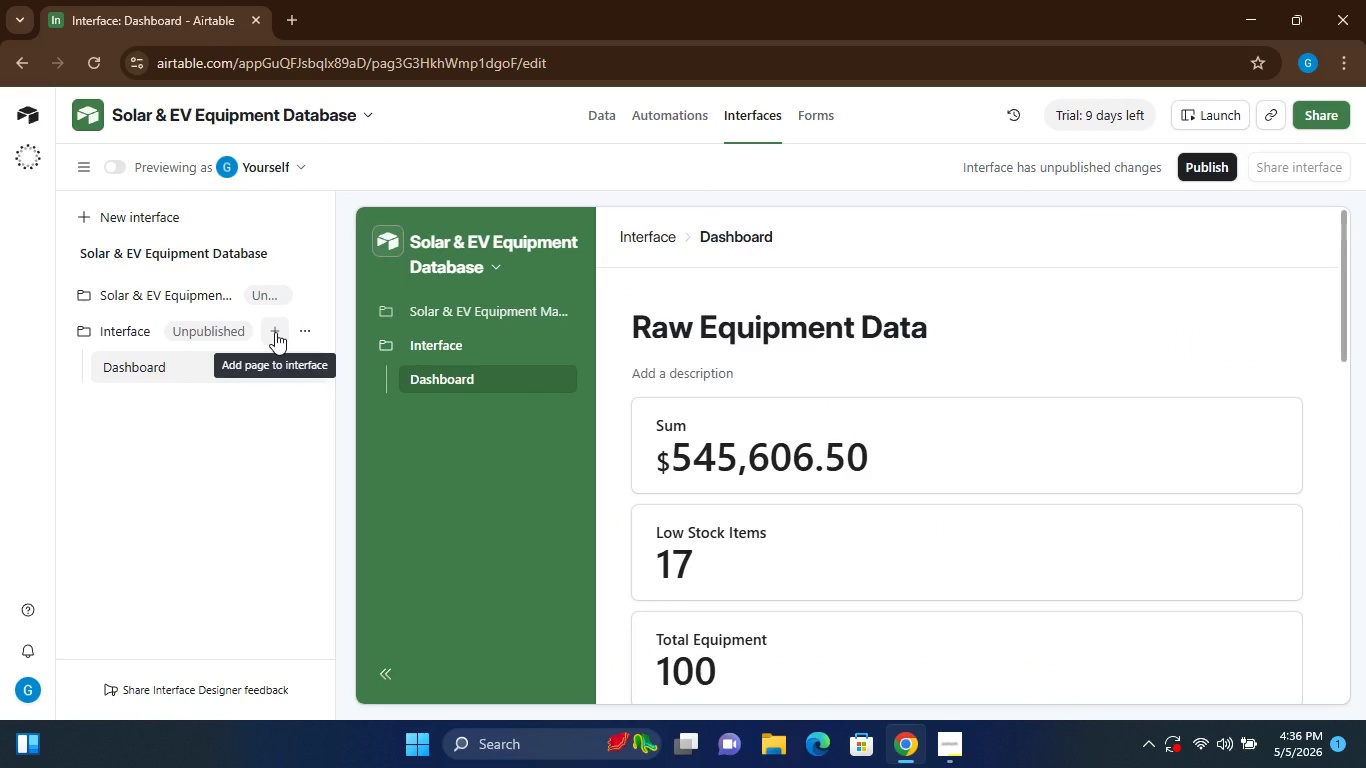 
wait(16.2)
 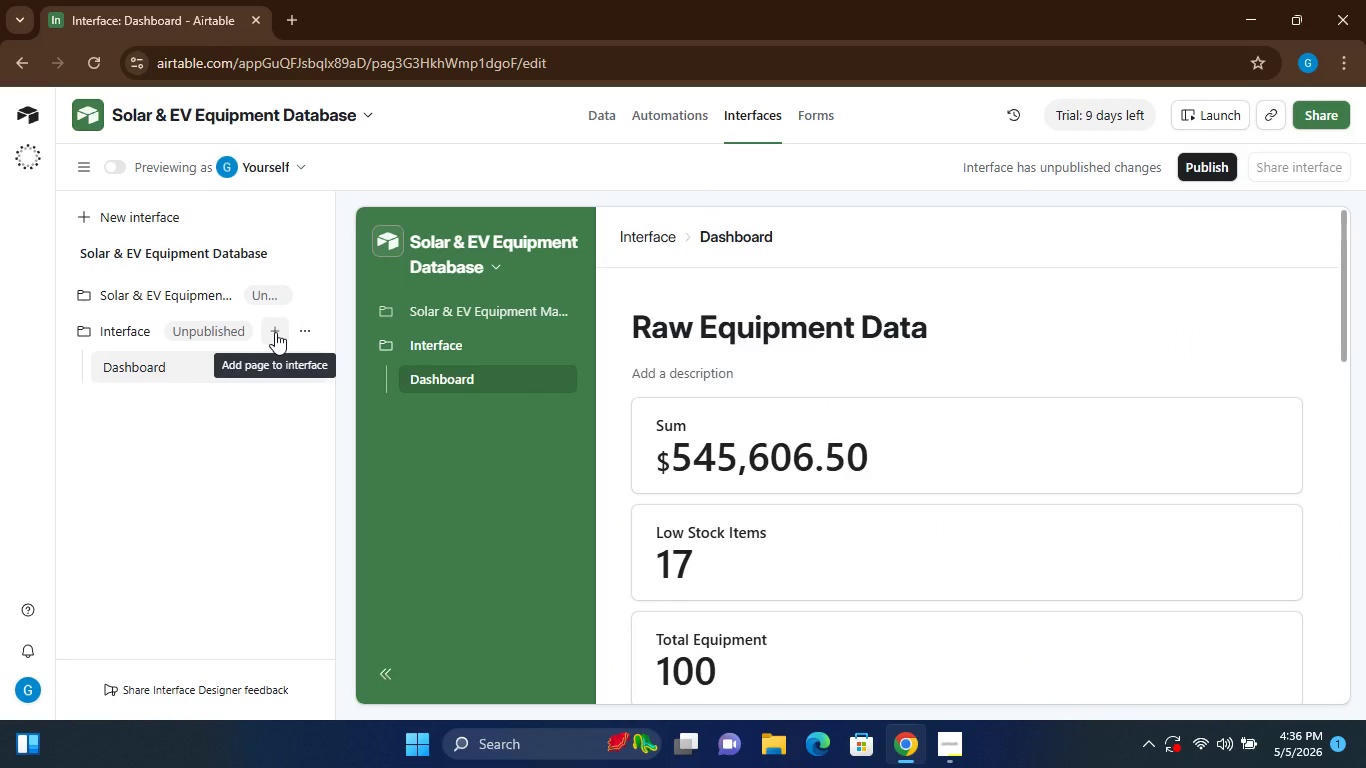 
left_click([275, 332])
 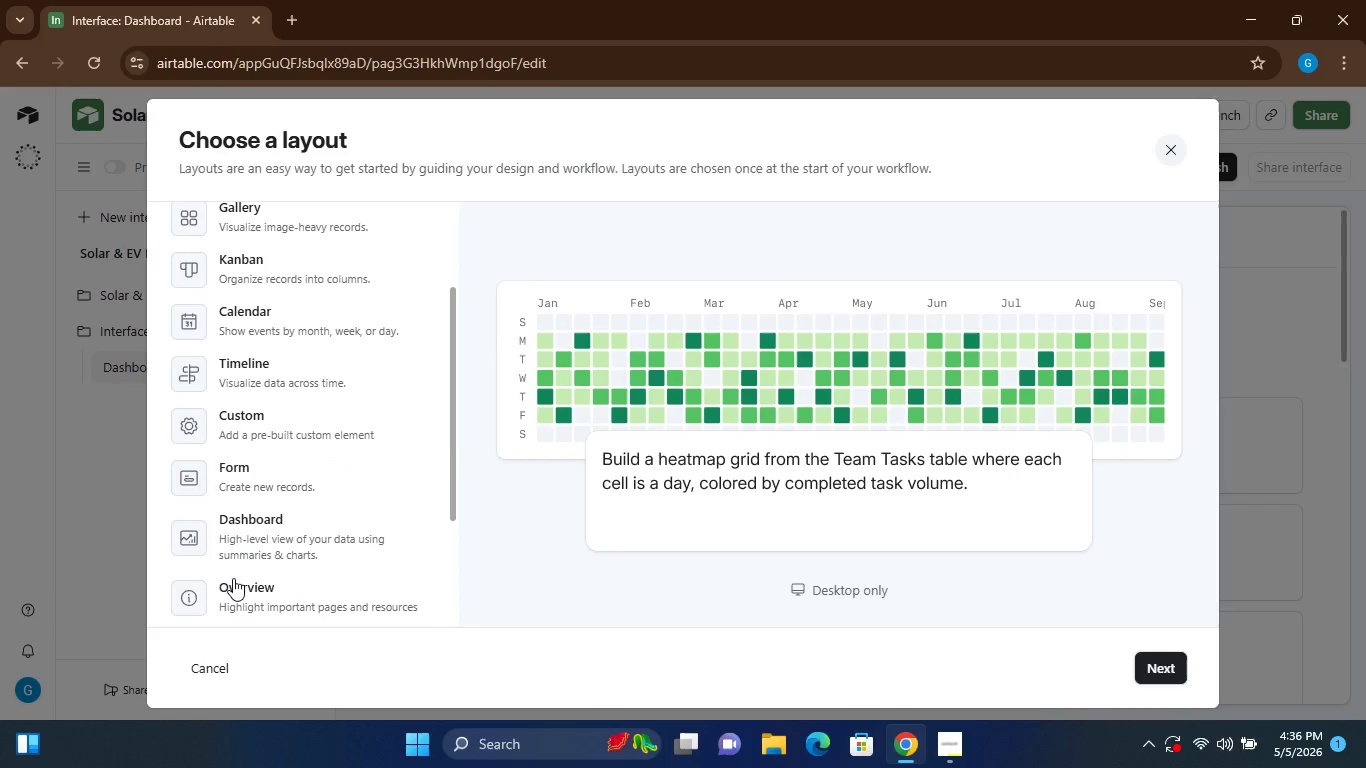 
left_click([243, 554])
 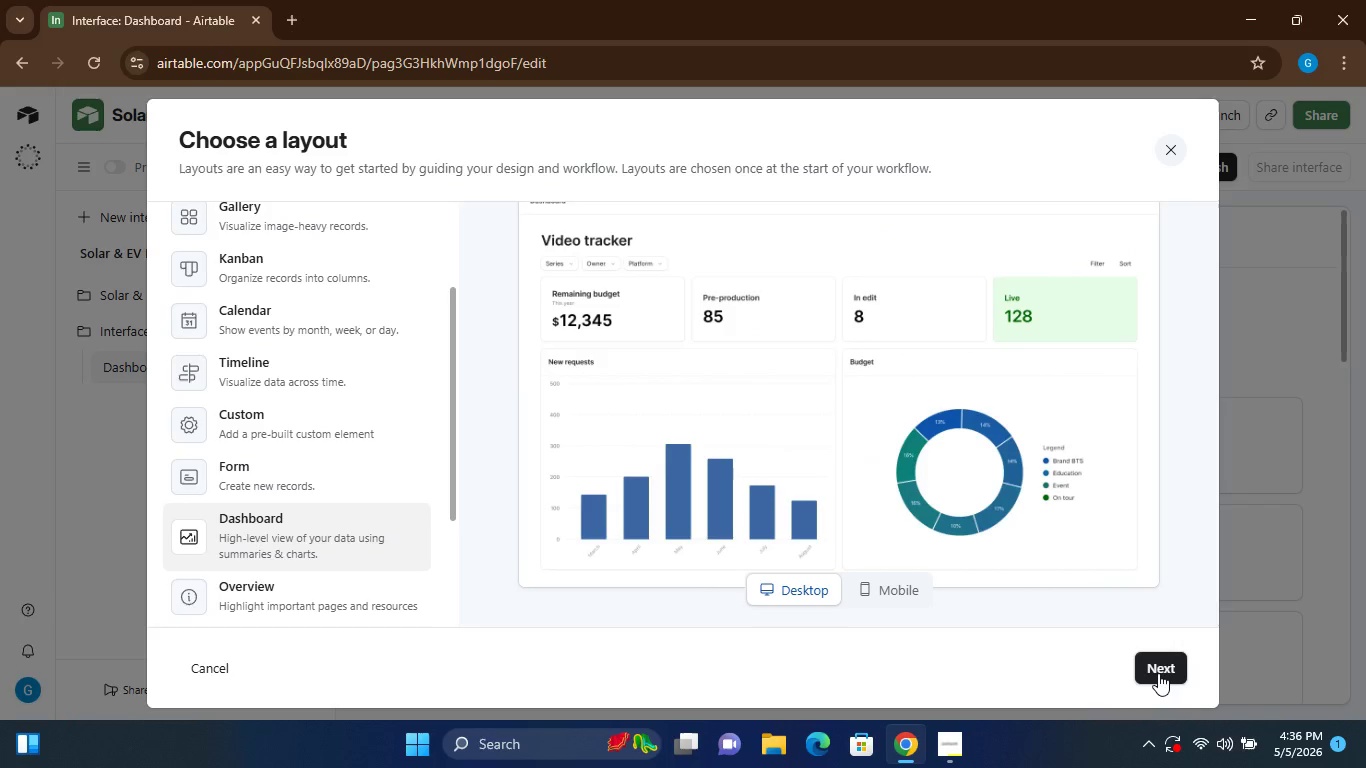 
left_click([1158, 673])
 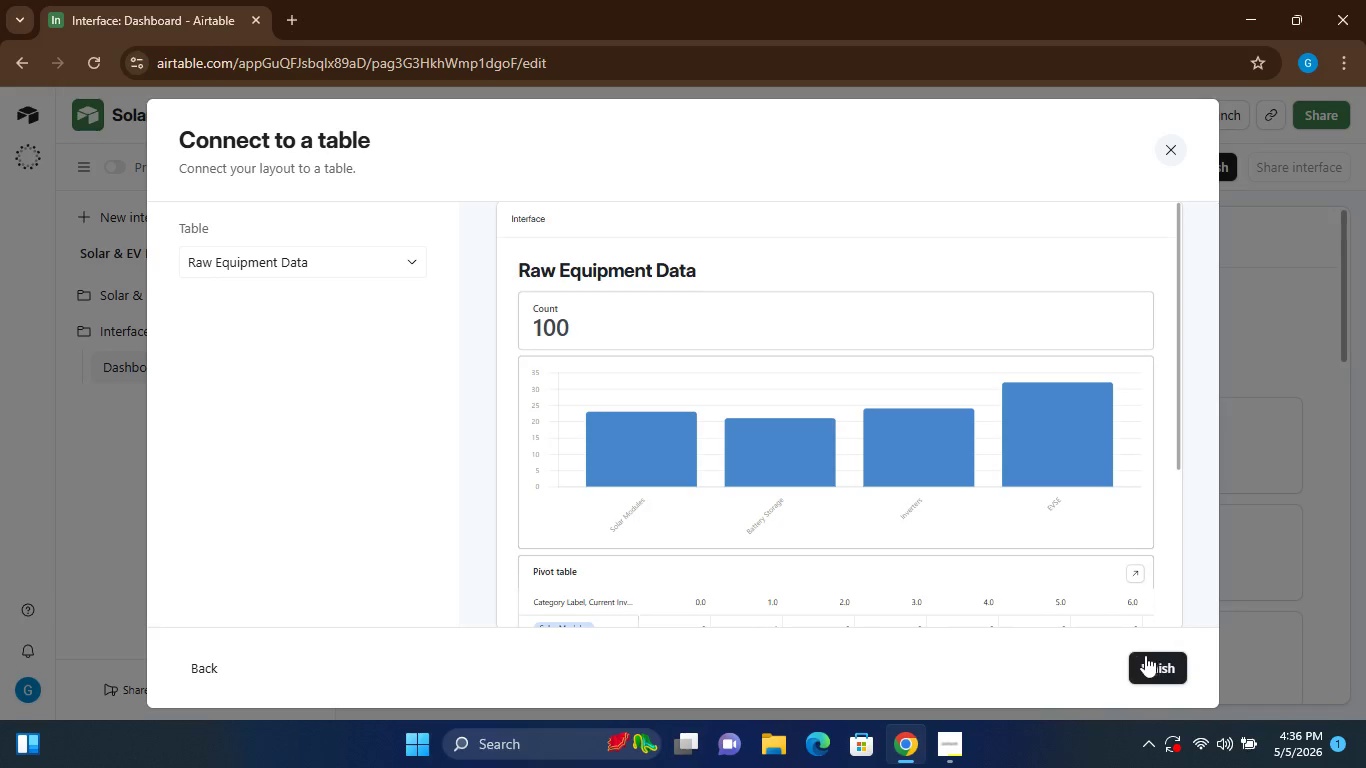 
left_click([1151, 662])
 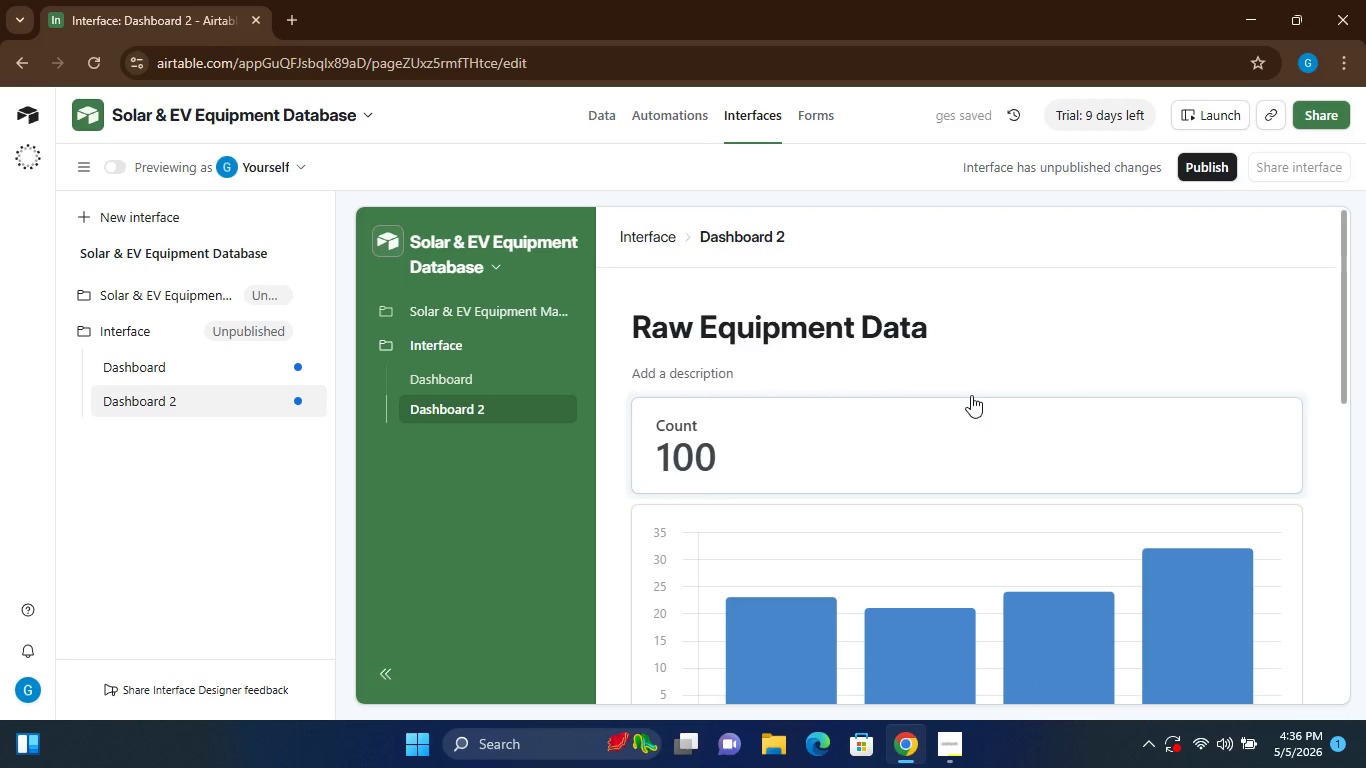 
left_click([962, 387])
 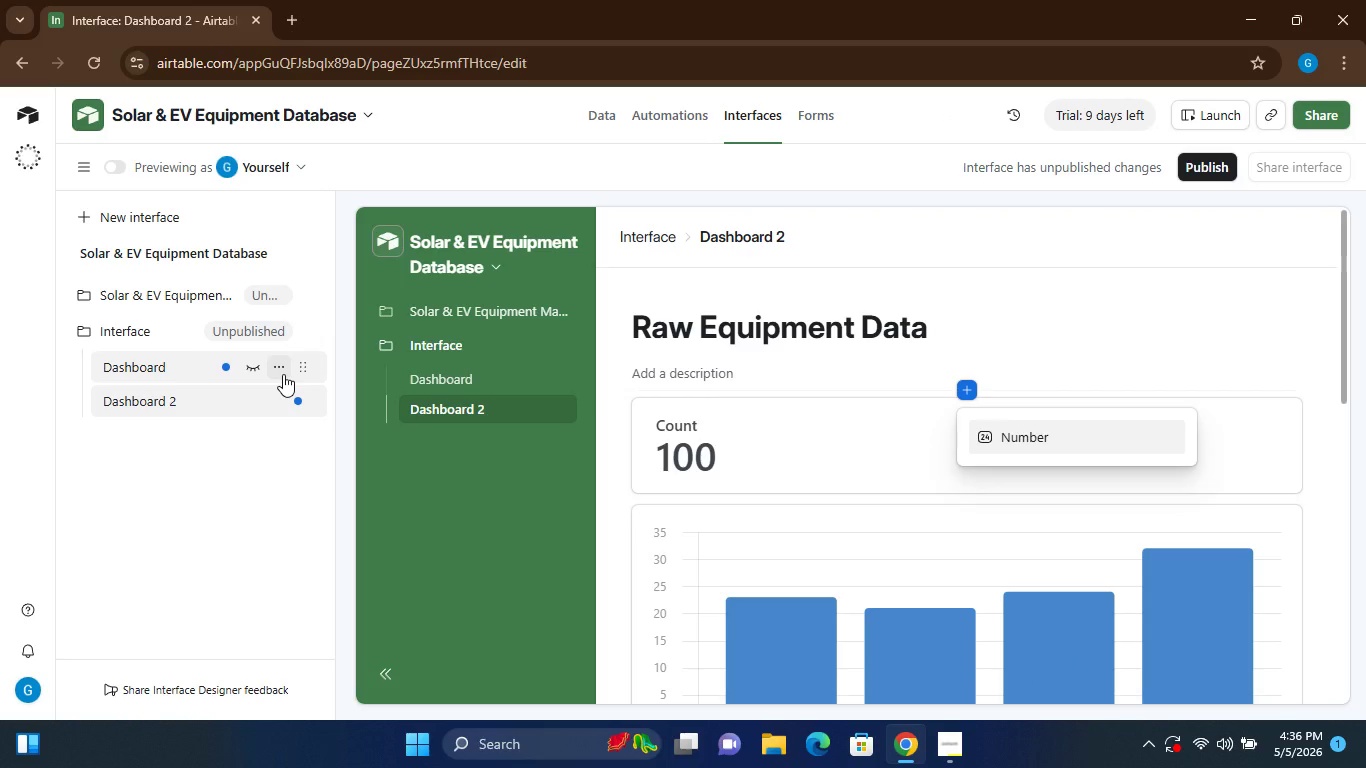 
left_click([288, 370])
 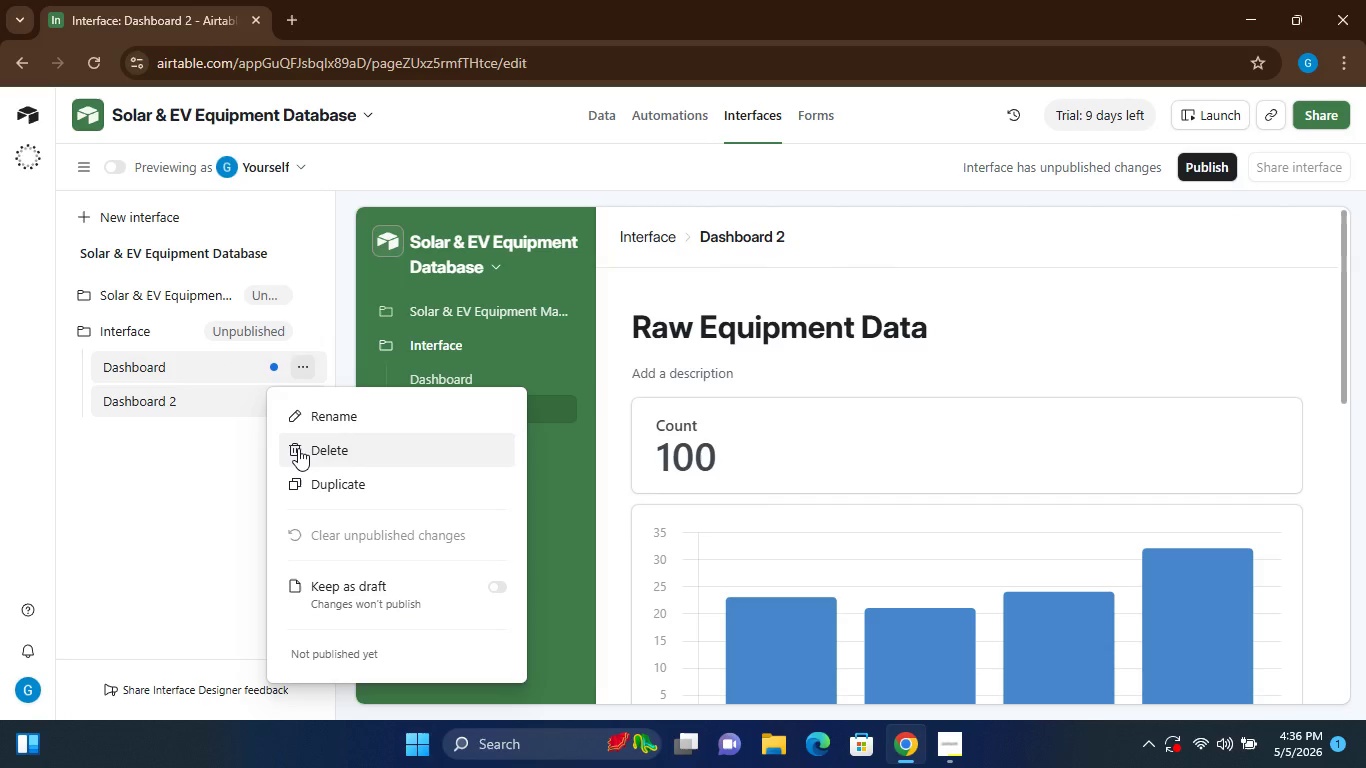 
left_click([298, 448])
 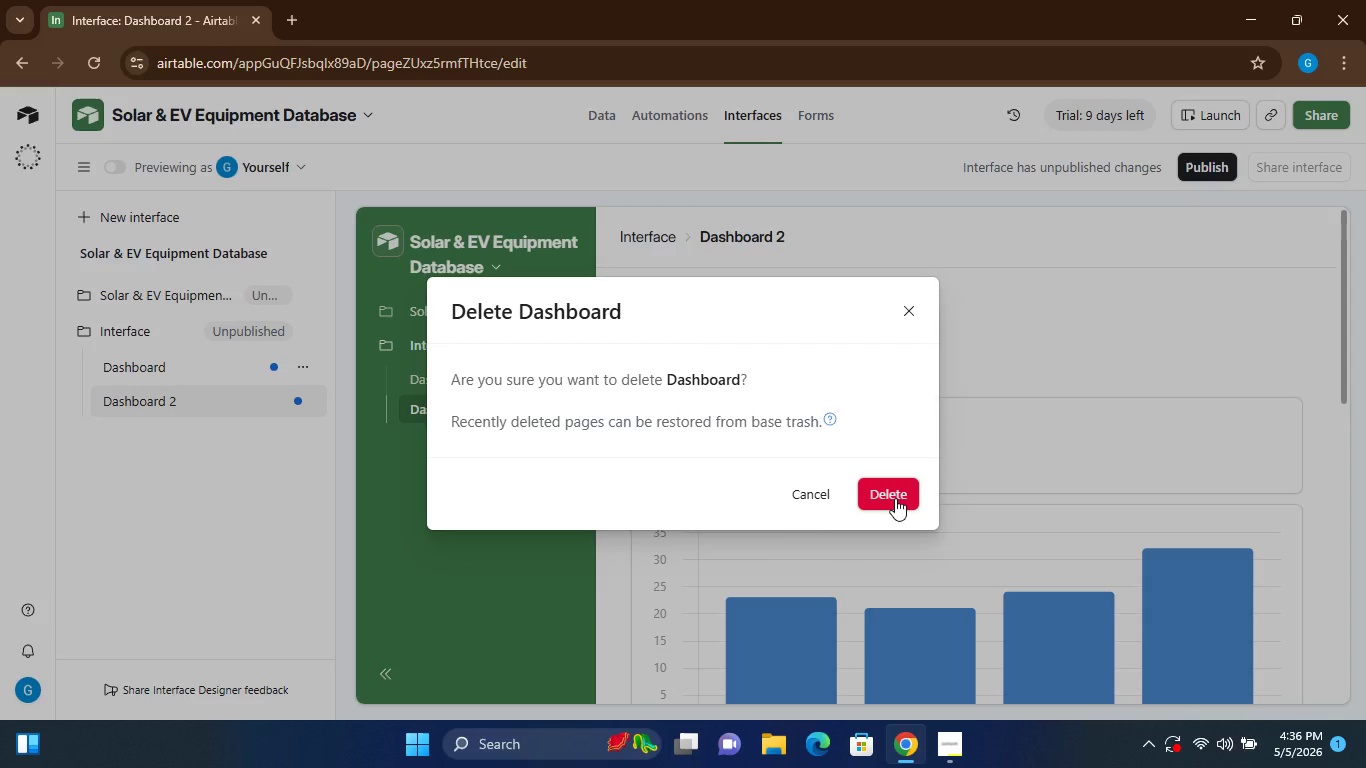 
left_click([890, 493])
 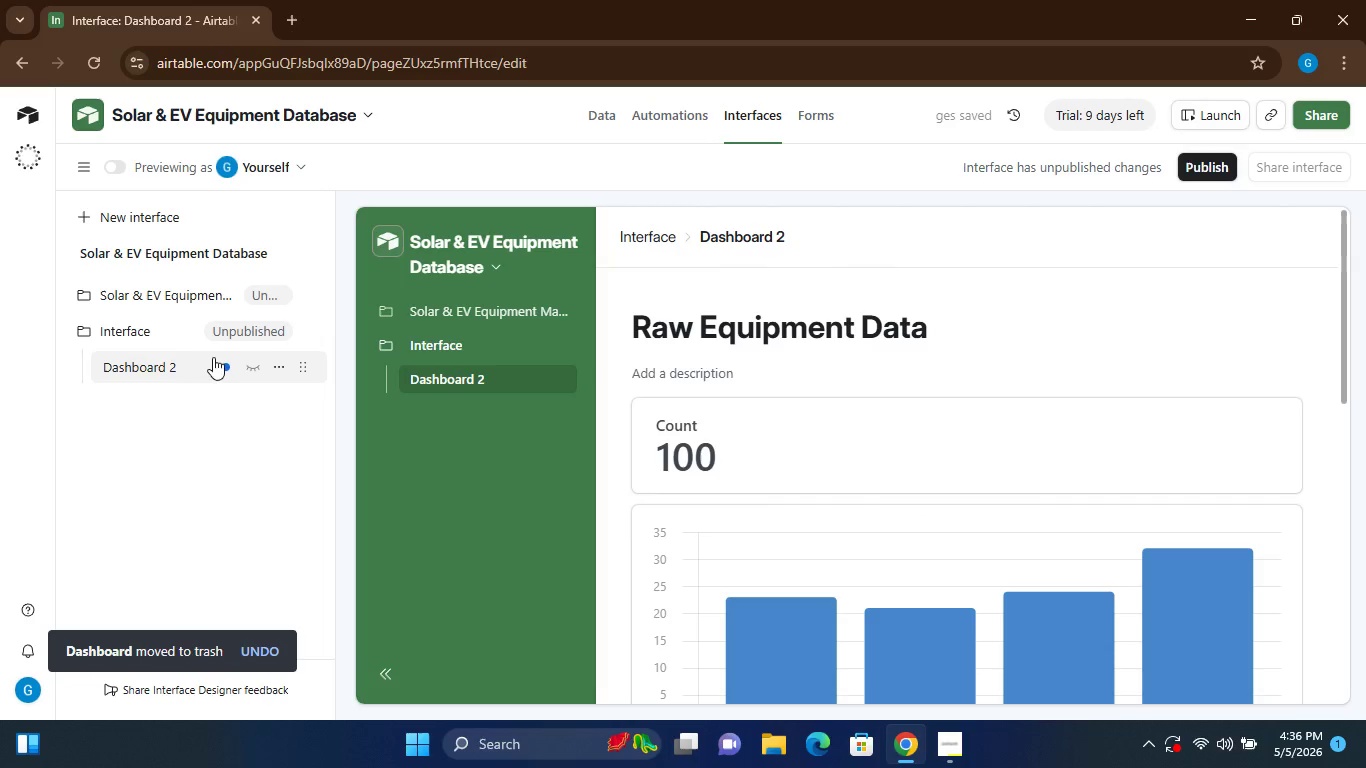 
left_click([184, 351])
 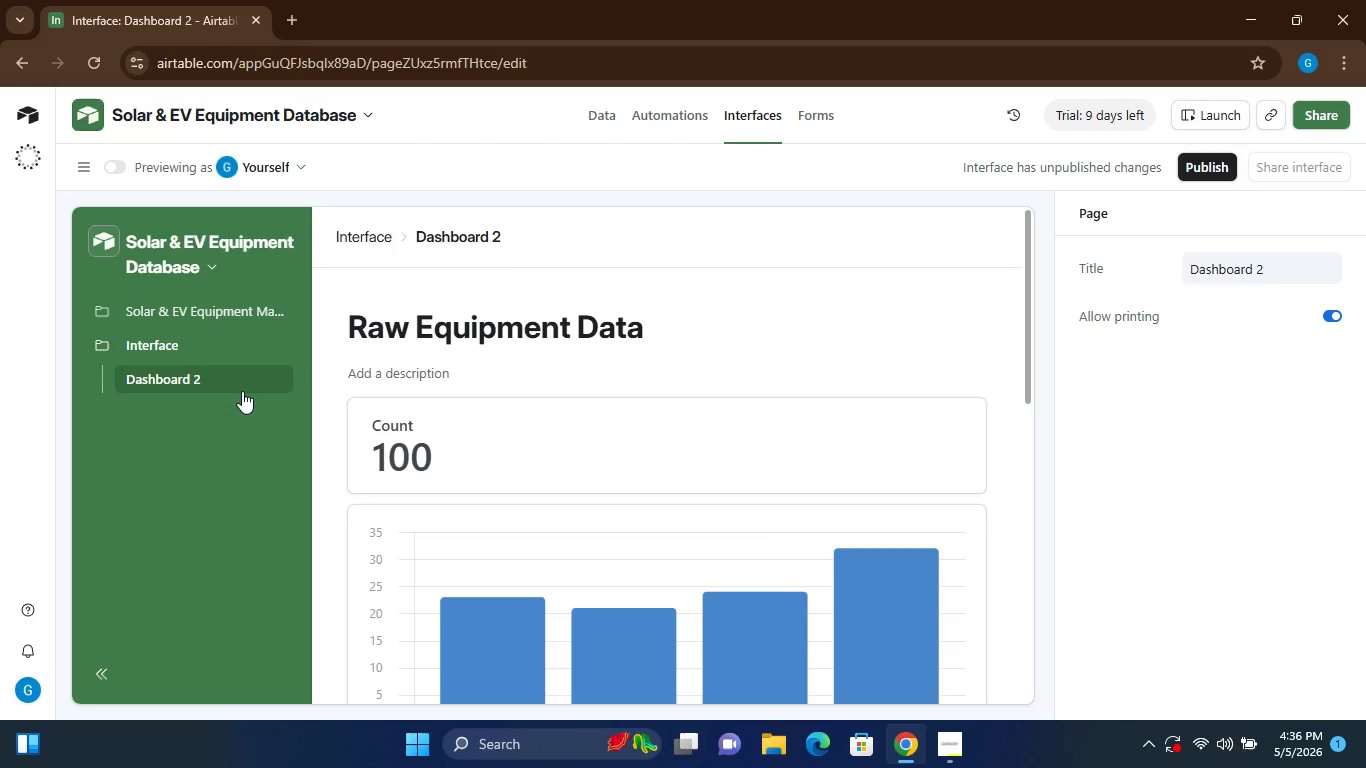 
wait(6.27)
 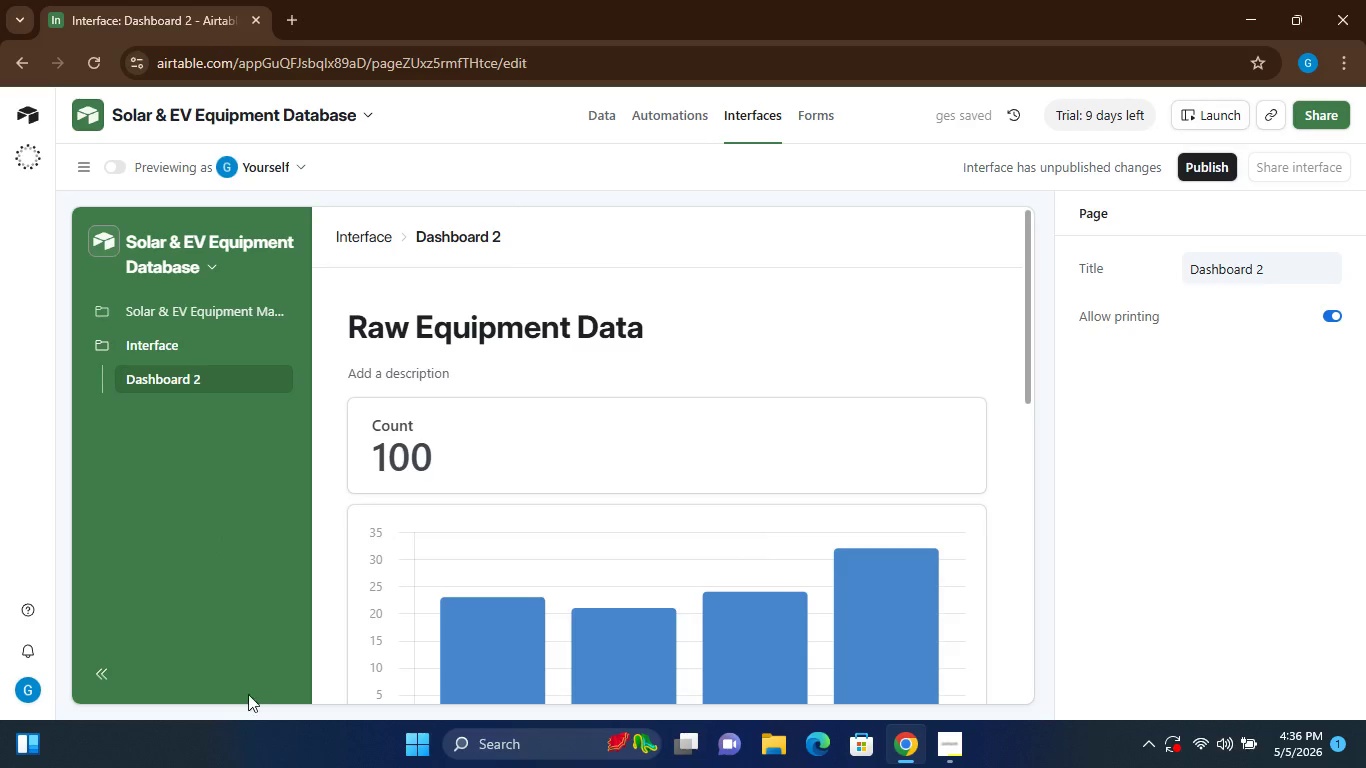 
left_click([194, 348])
 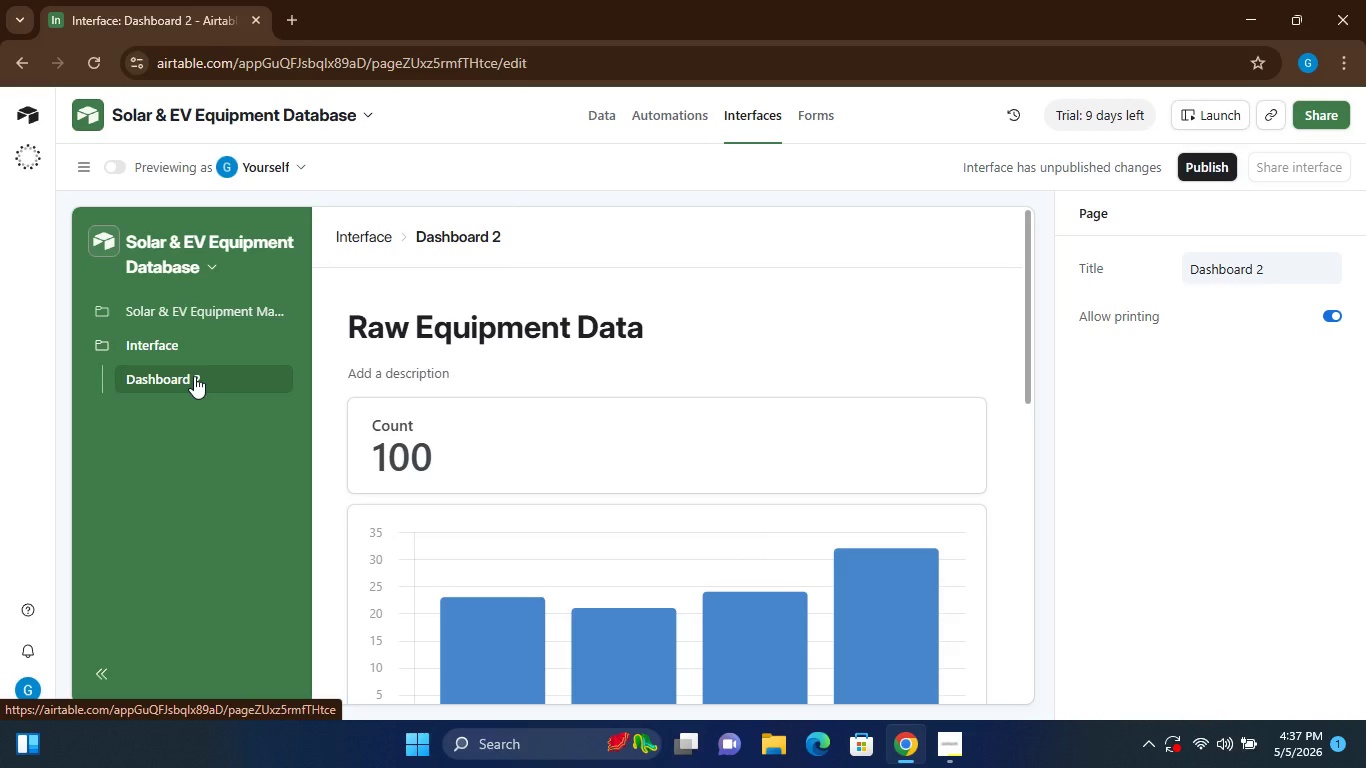 
left_click([194, 376])
 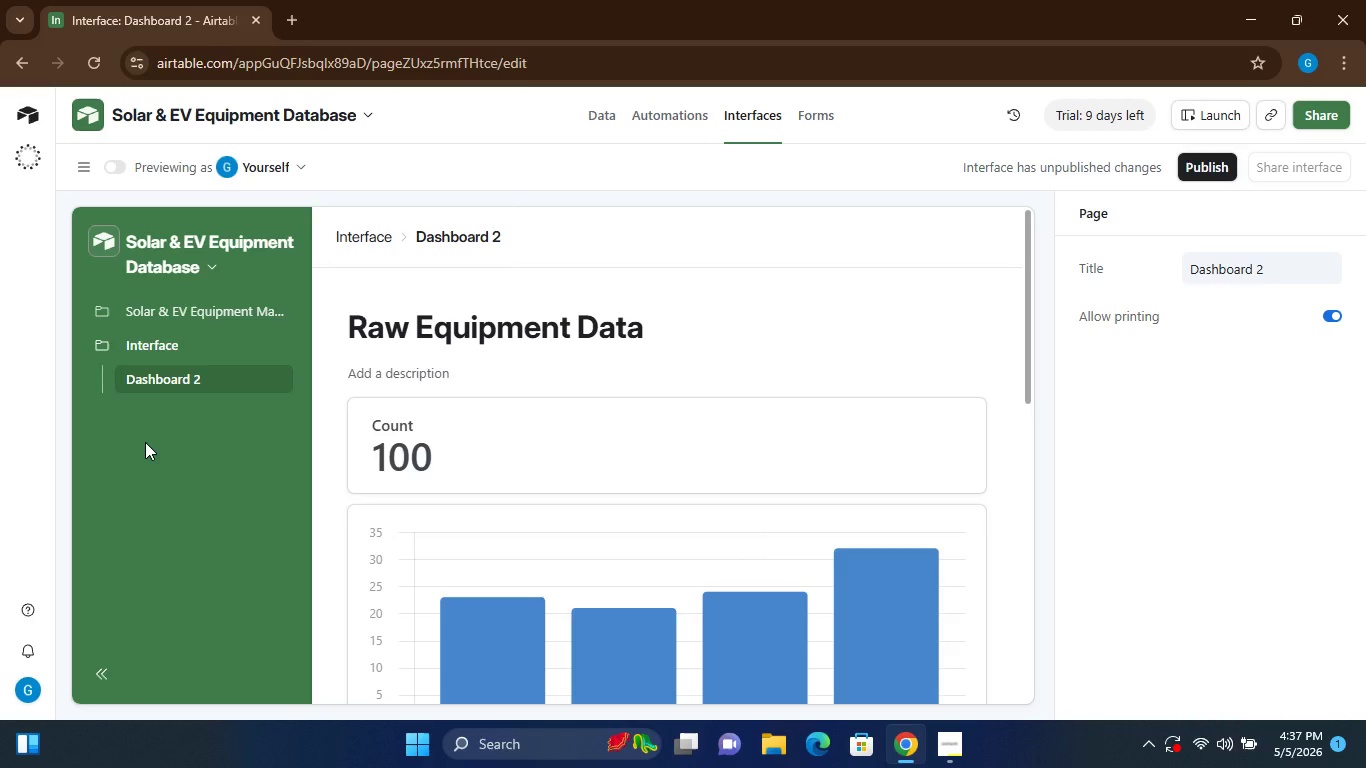 
key(Control+Z)
 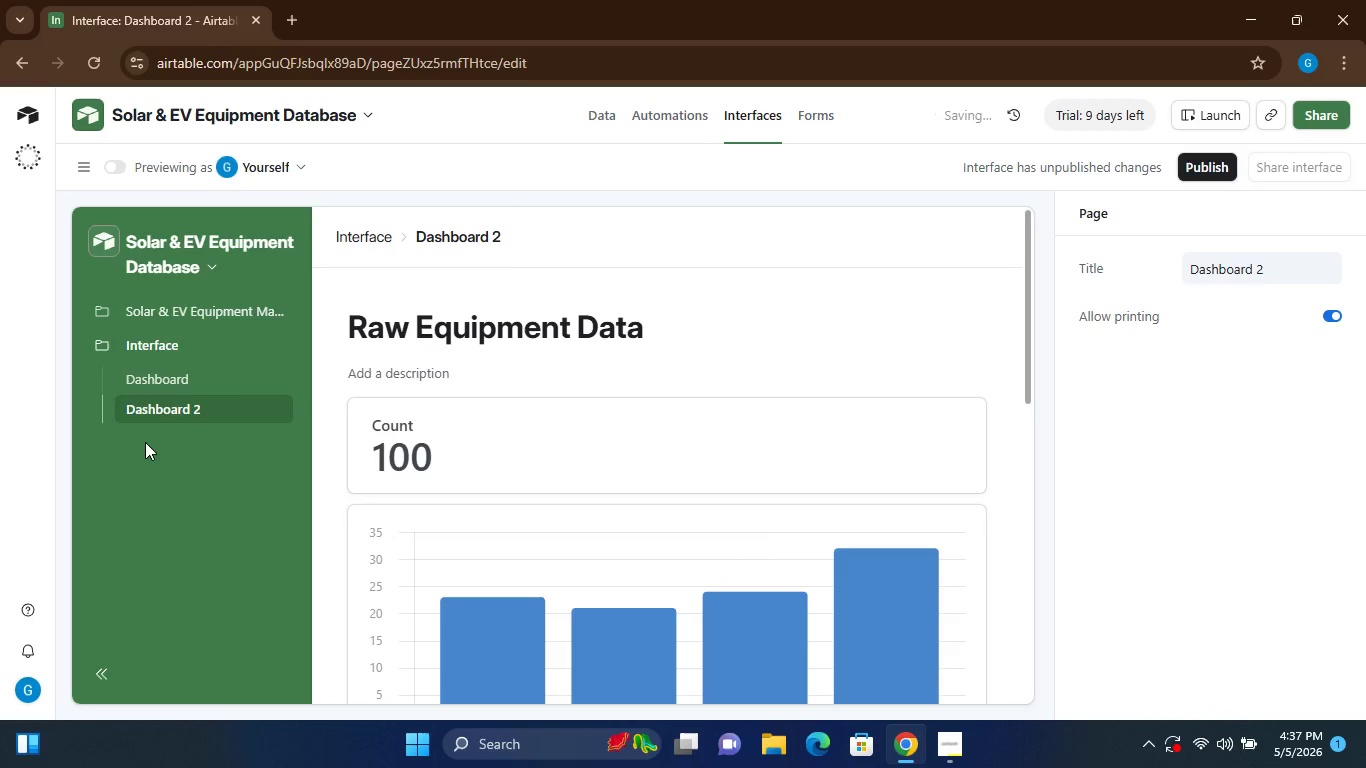 
hold_key(key=ControlLeft, duration=0.42)
 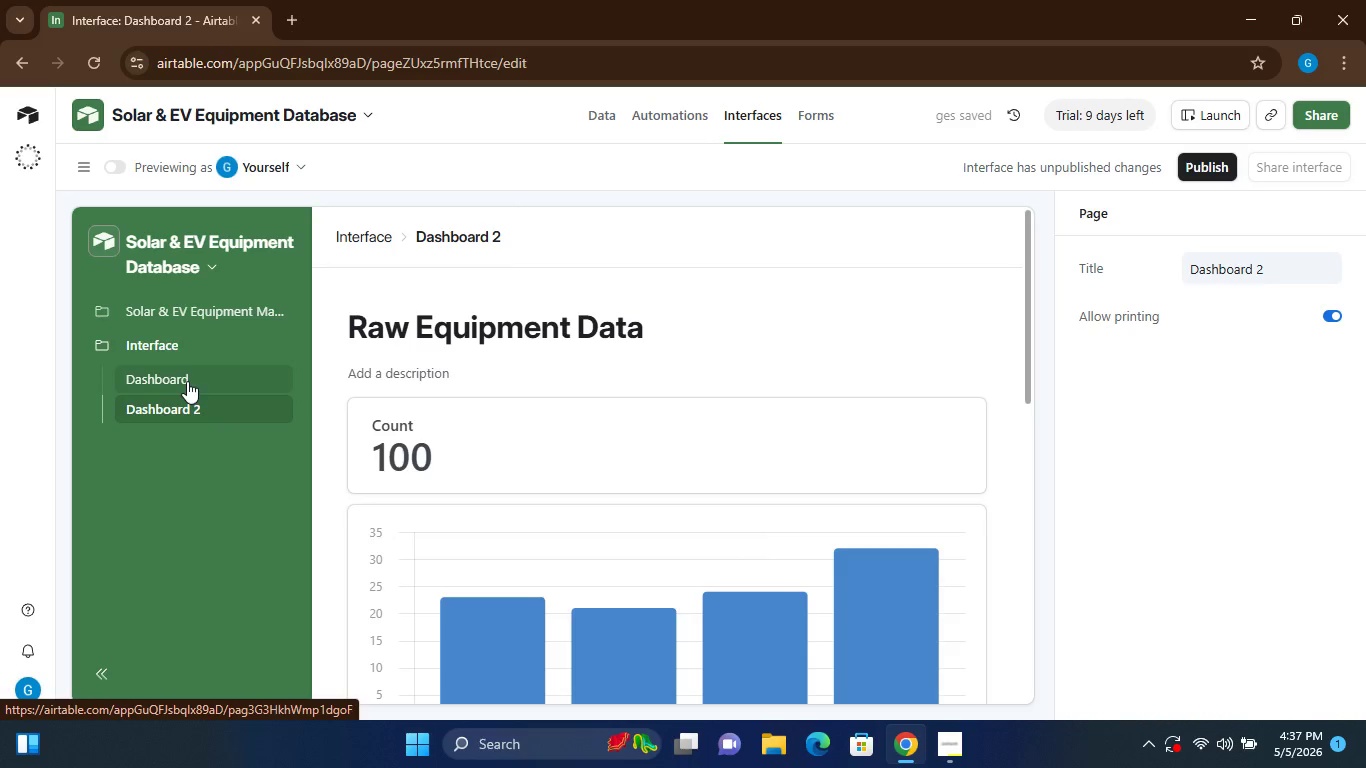 
left_click([159, 372])
 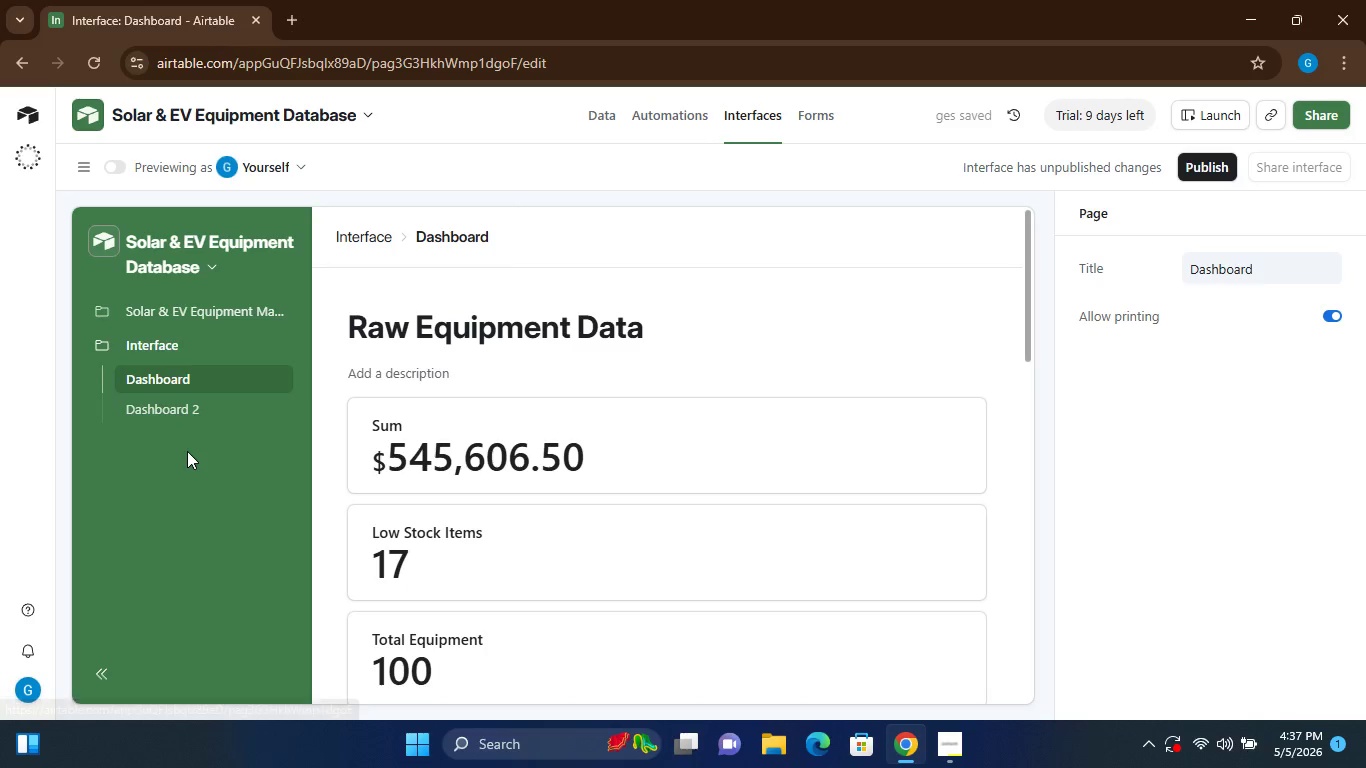 
left_click([169, 408])
 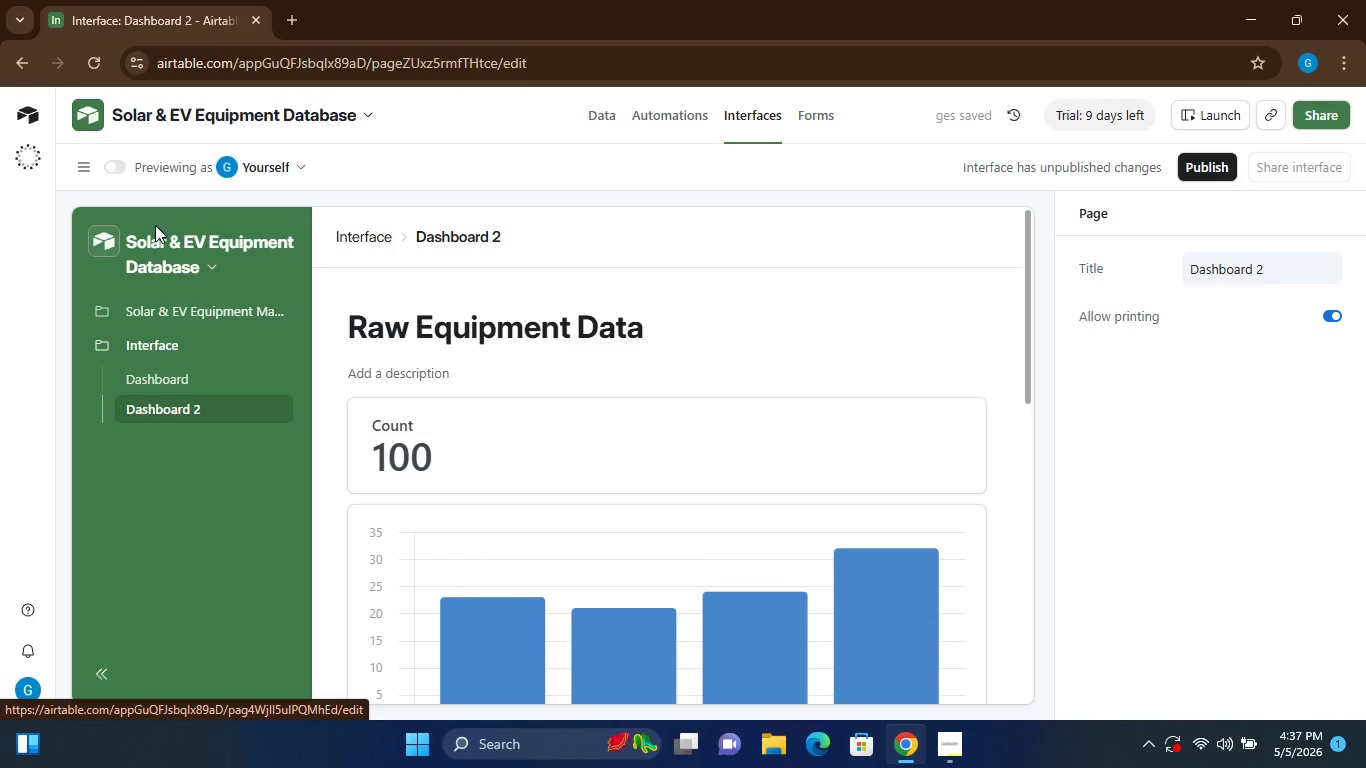 
wait(5.19)
 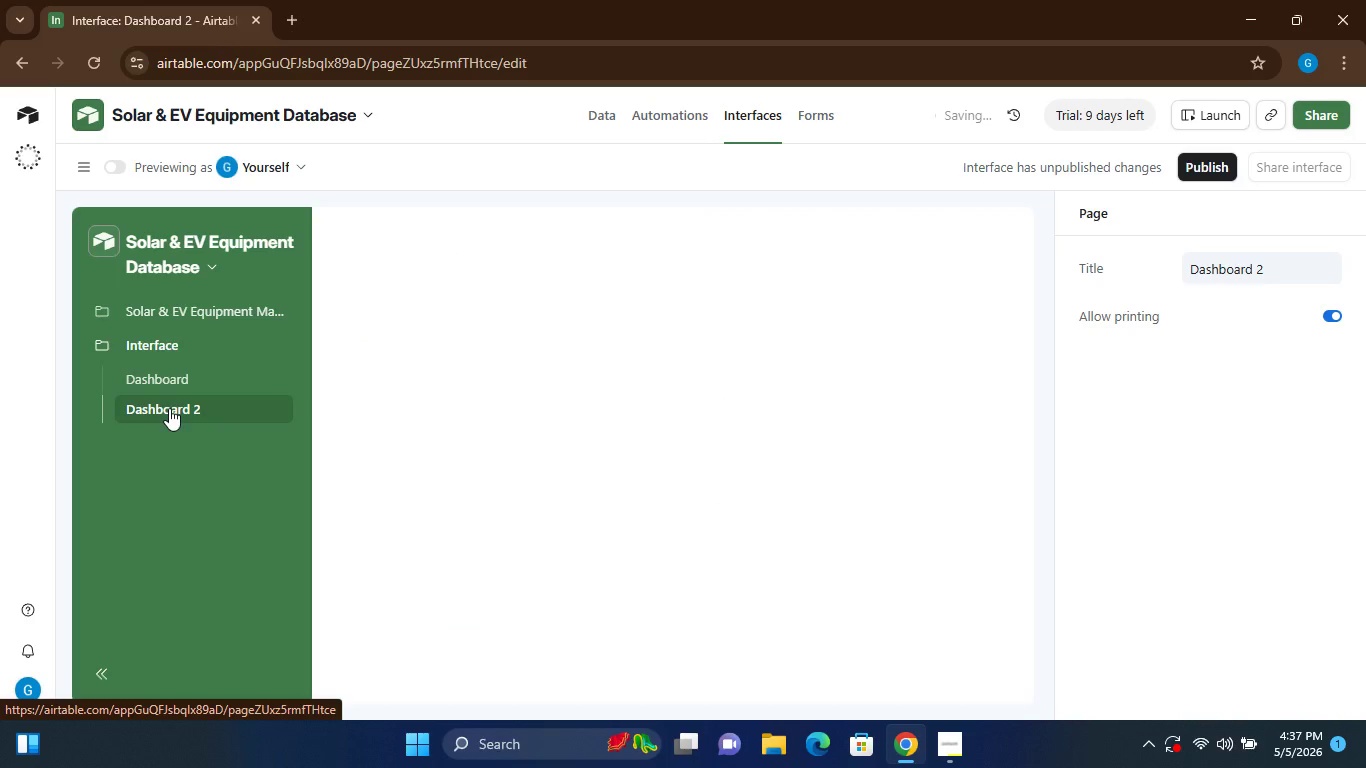 
left_click([88, 172])
 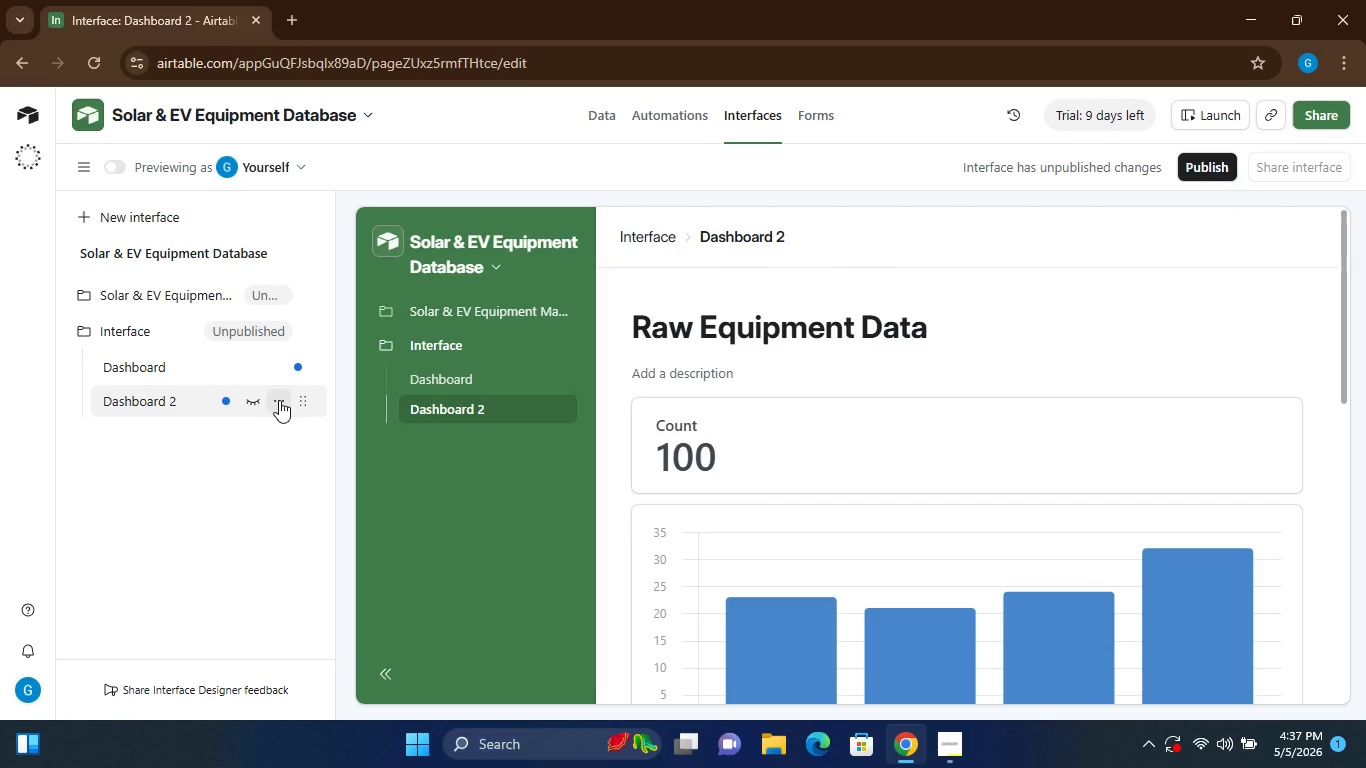 
left_click([281, 401])
 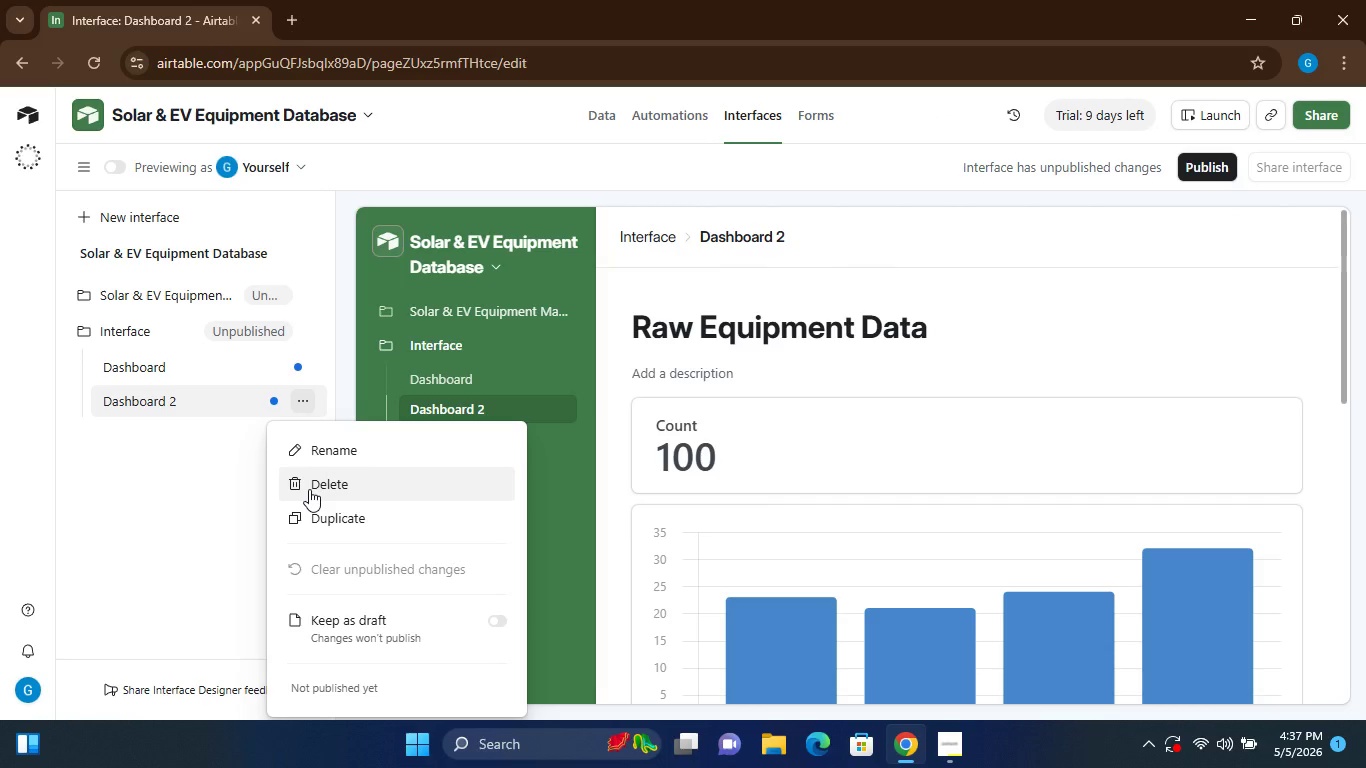 
left_click([309, 489])
 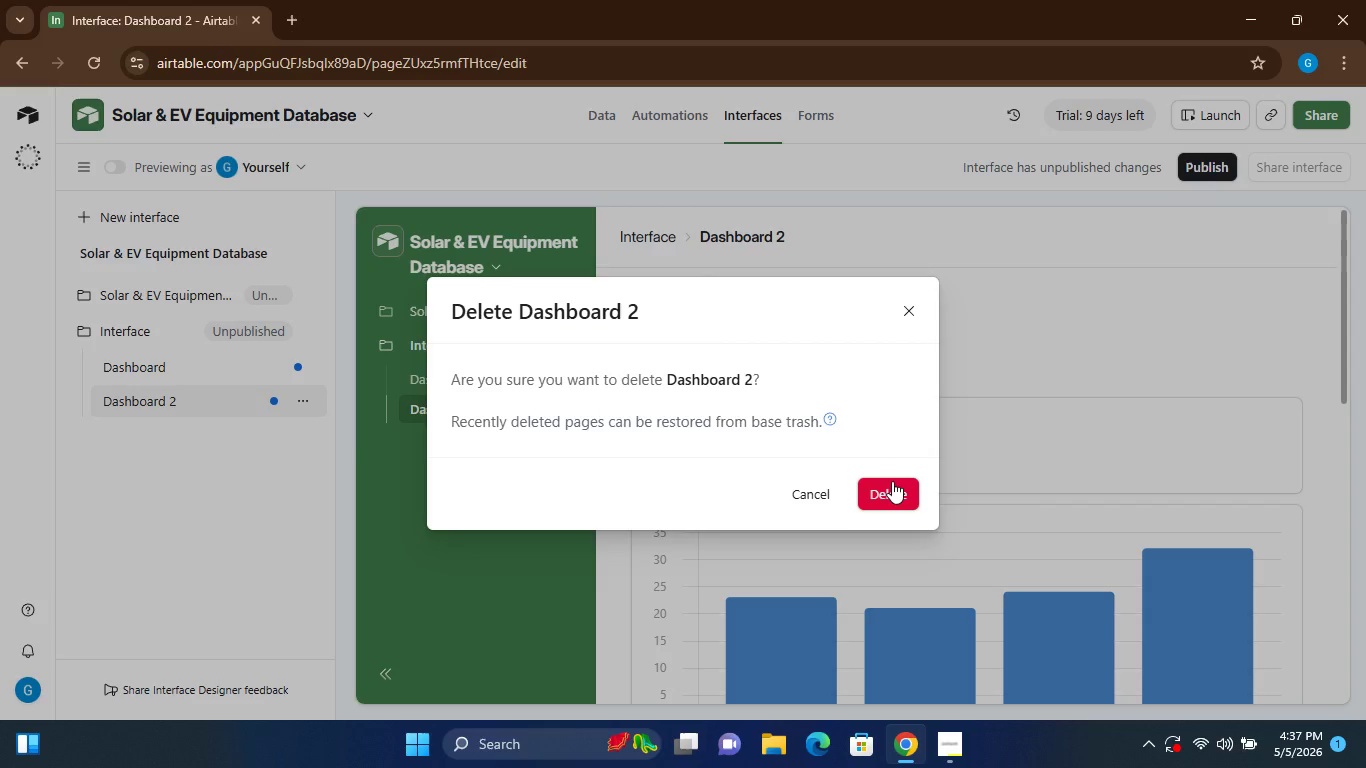 
left_click([892, 481])
 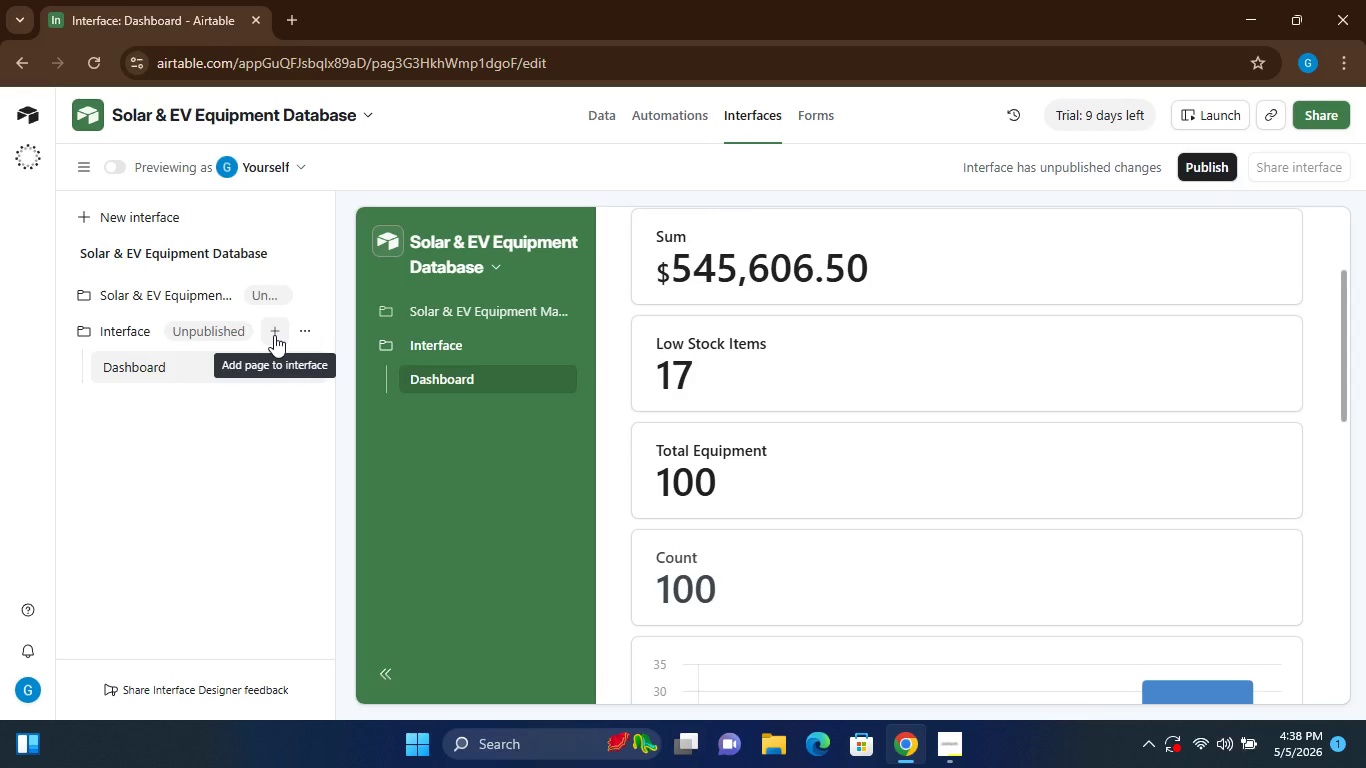 
wait(38.48)
 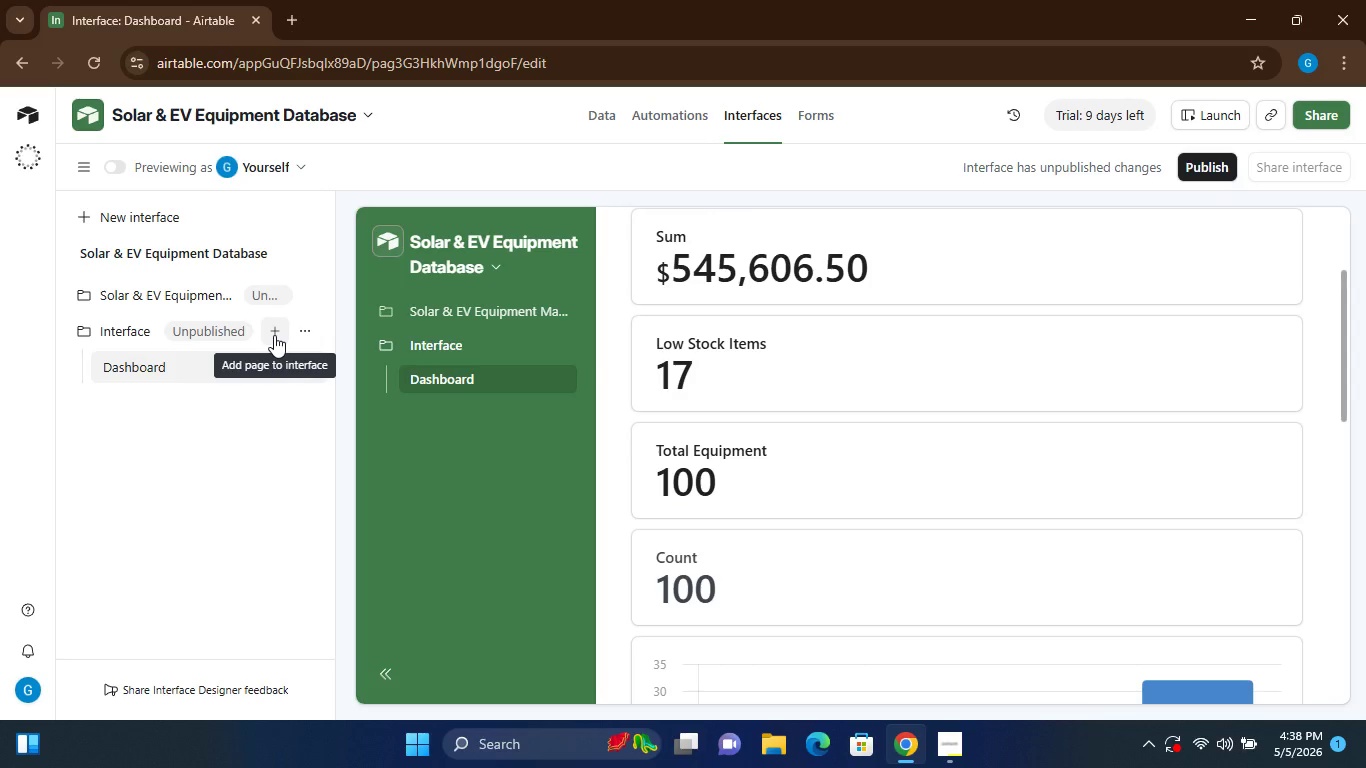 
left_click([274, 335])
 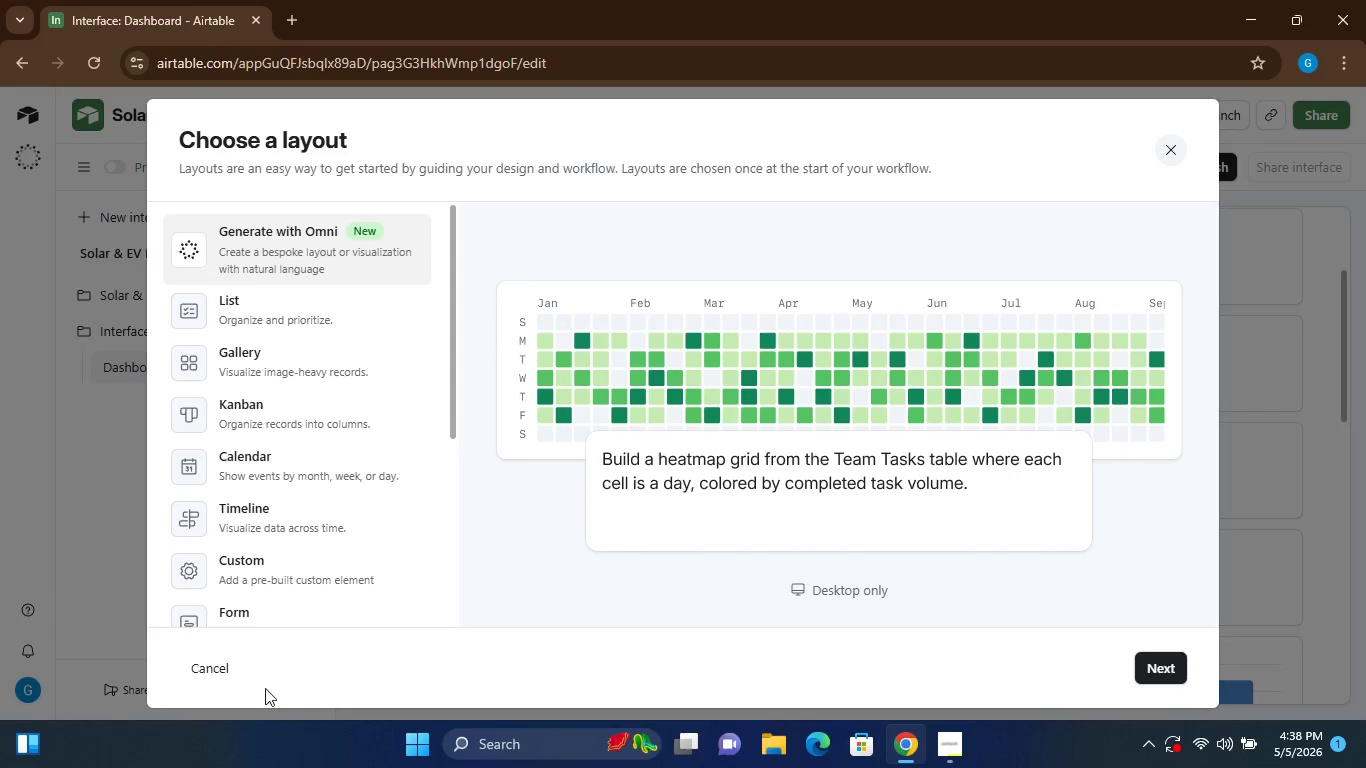 
left_click([210, 672])
 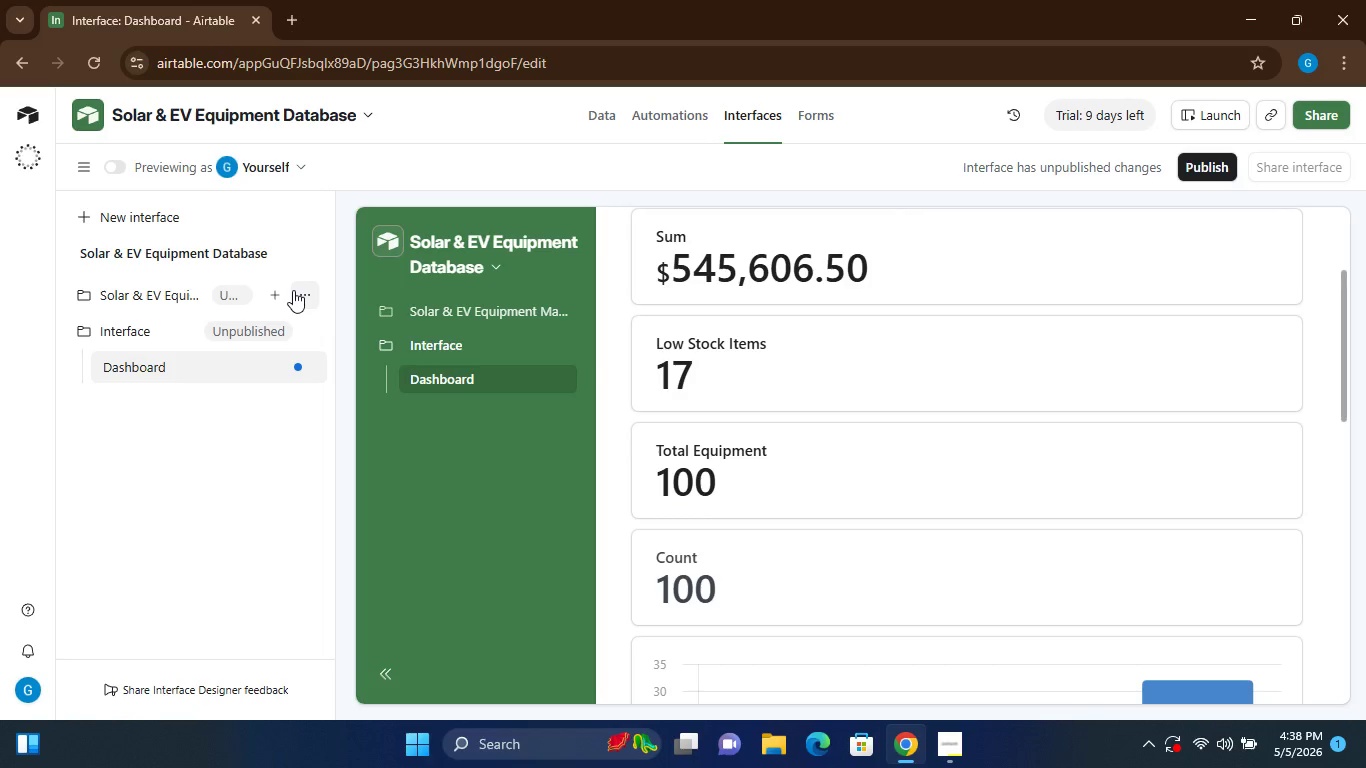 
wait(7.03)
 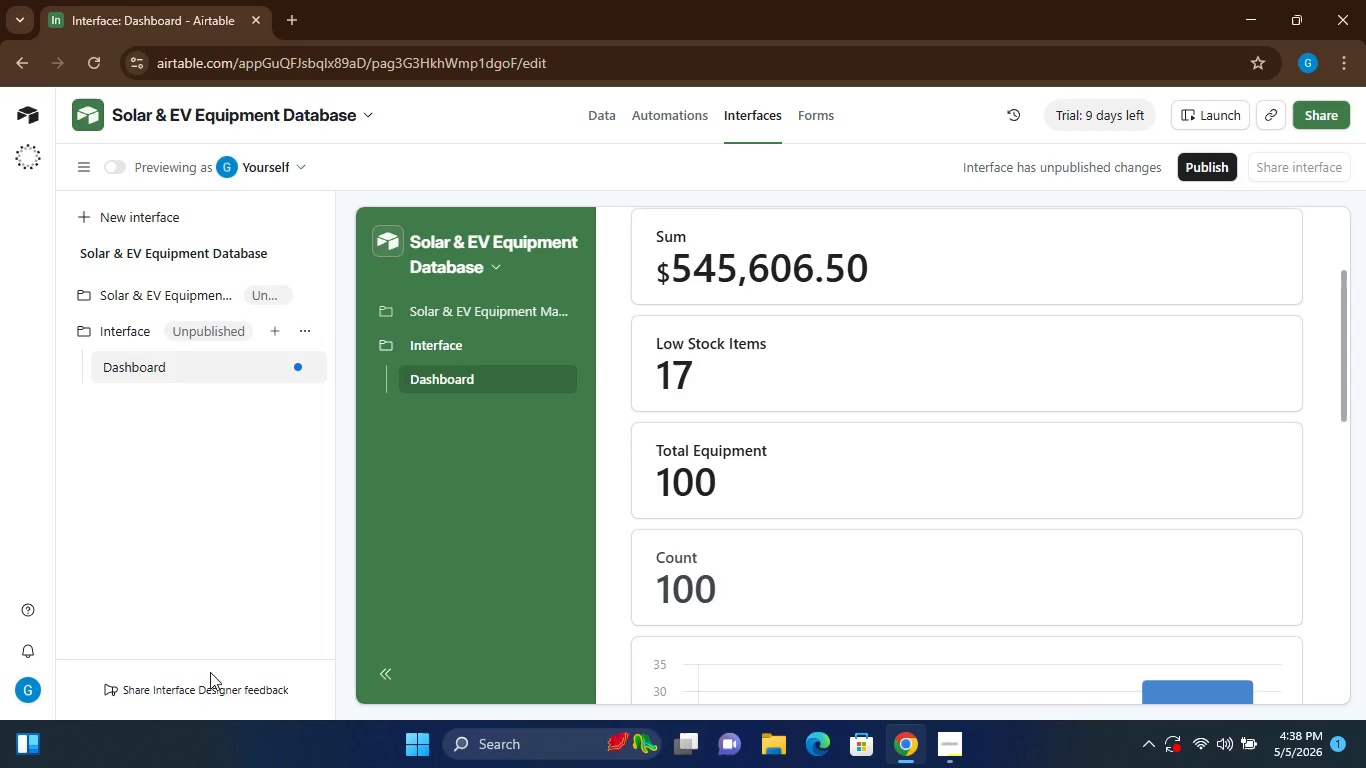 
left_click([295, 290])
 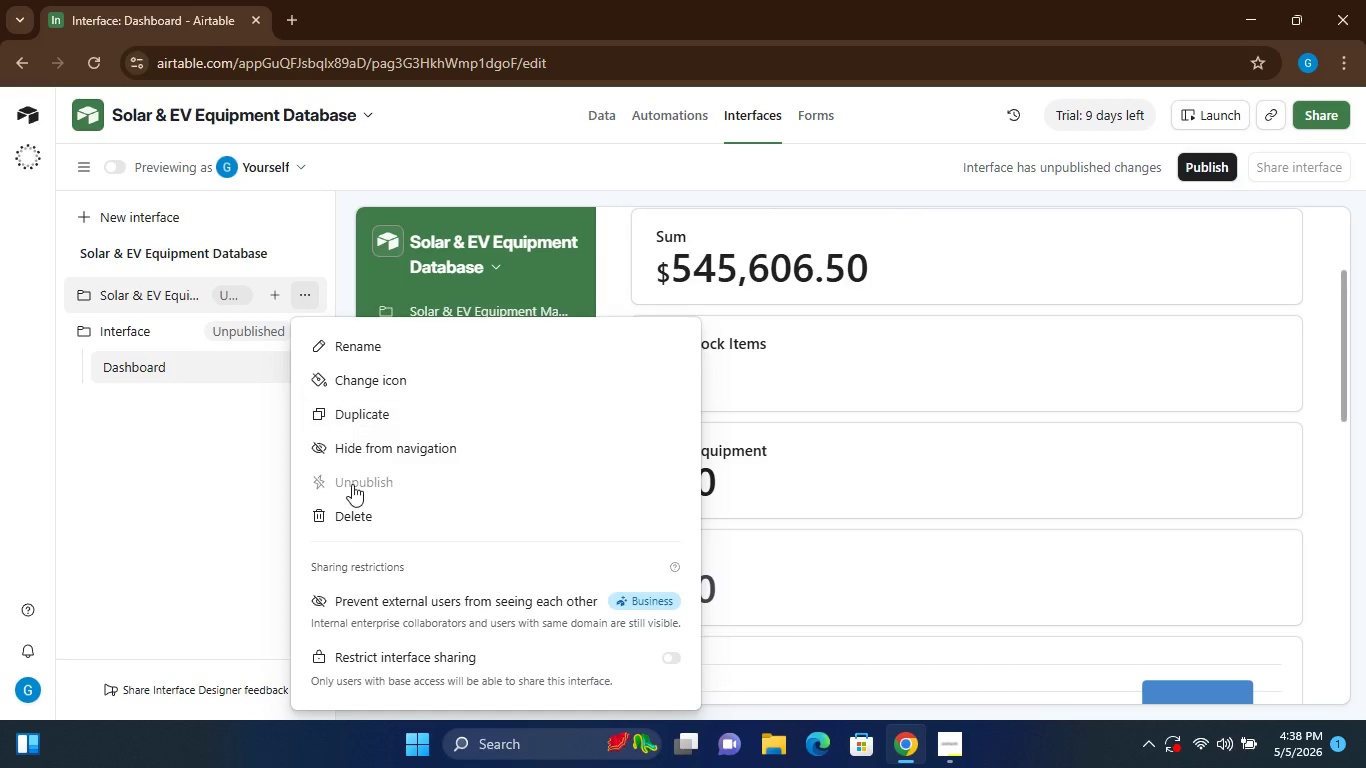 
left_click([351, 510])
 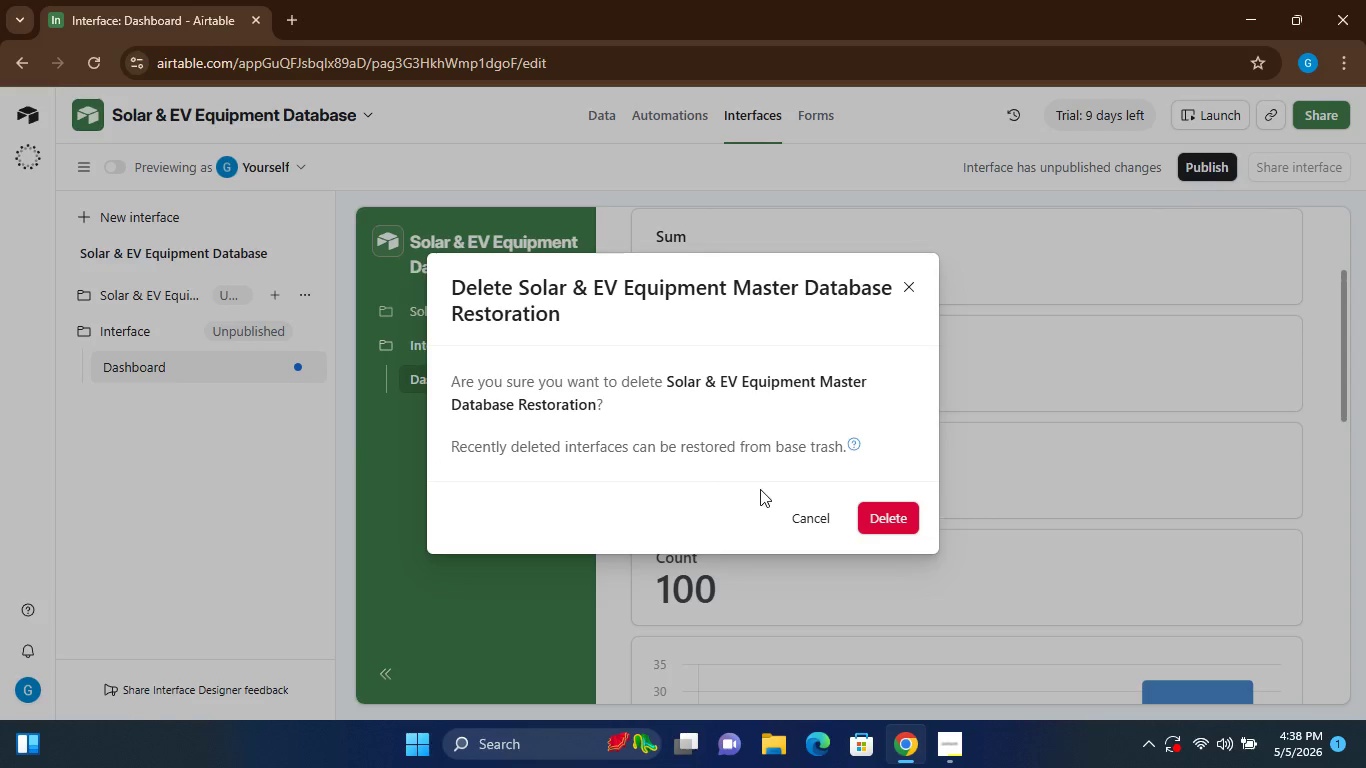 
left_click([806, 522])
 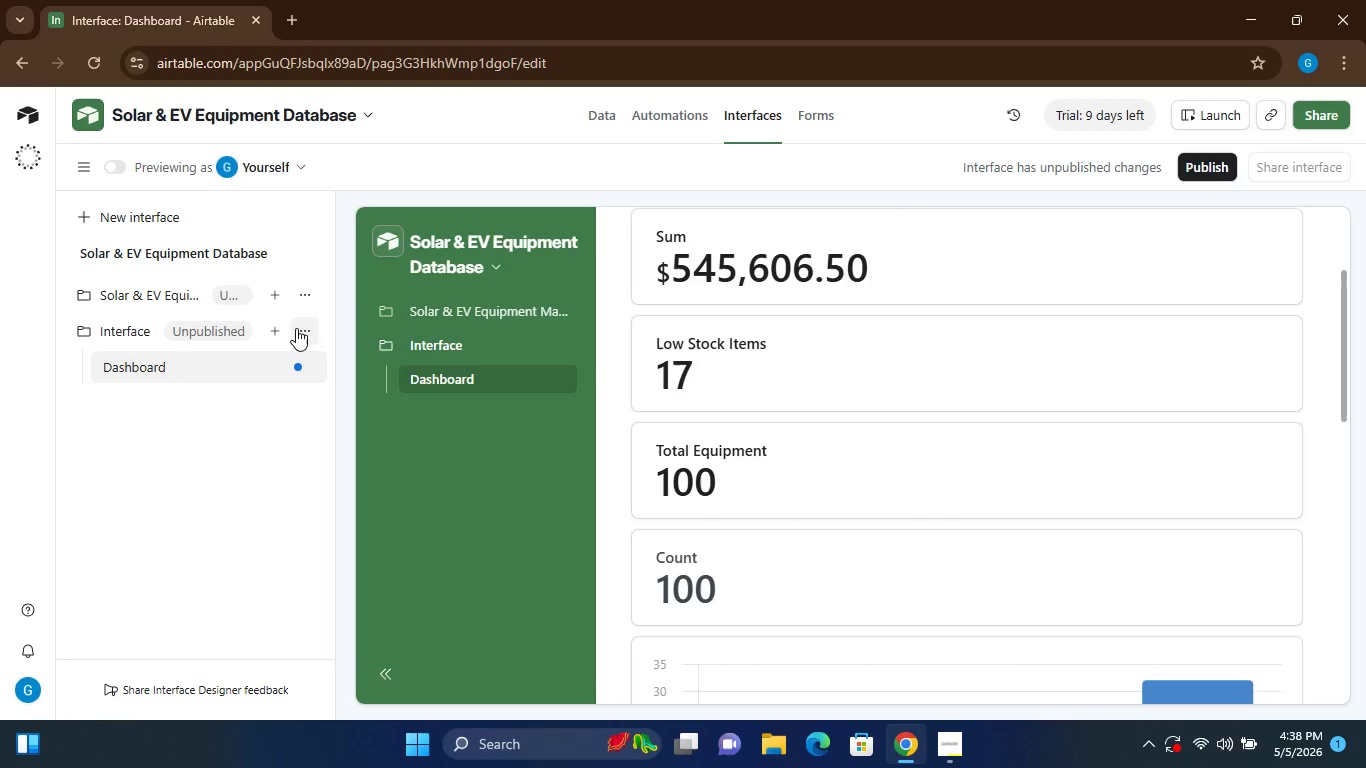 
left_click([296, 328])
 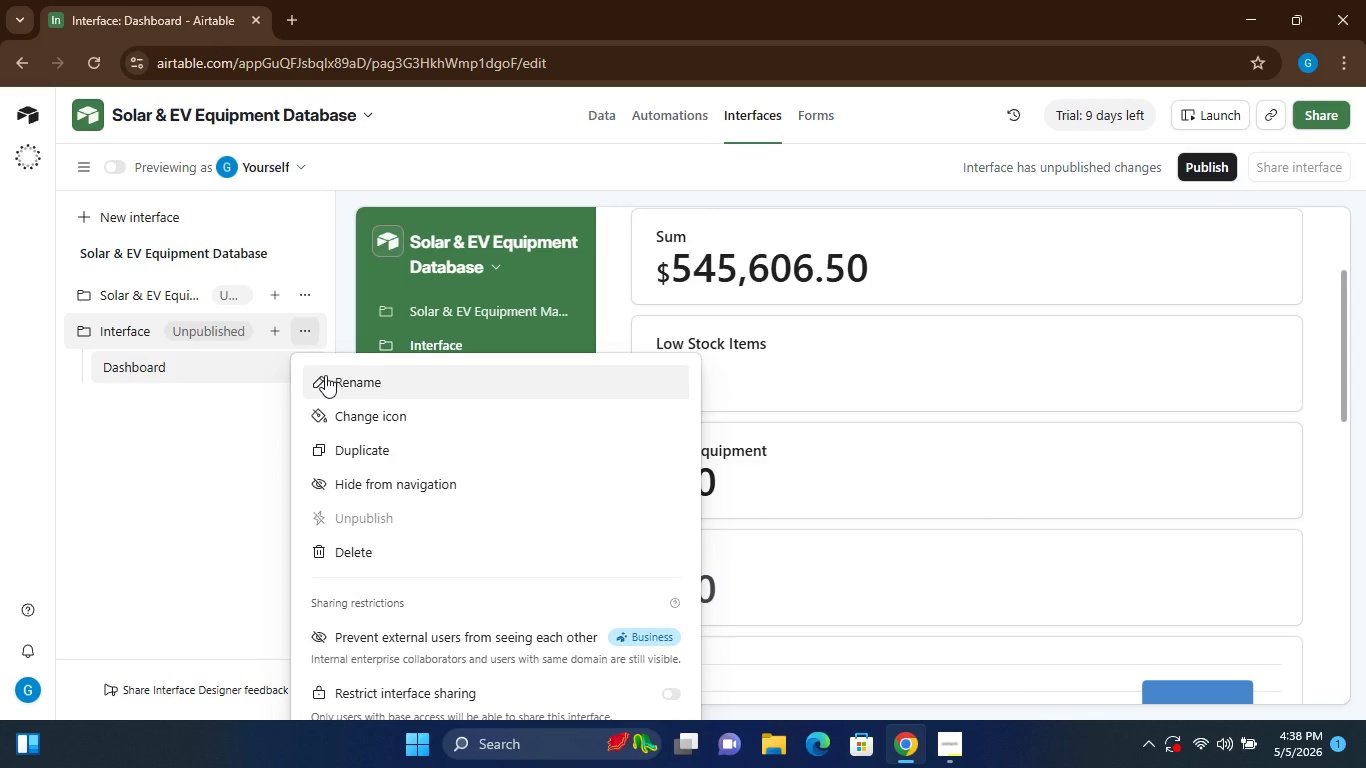 
left_click([337, 377])
 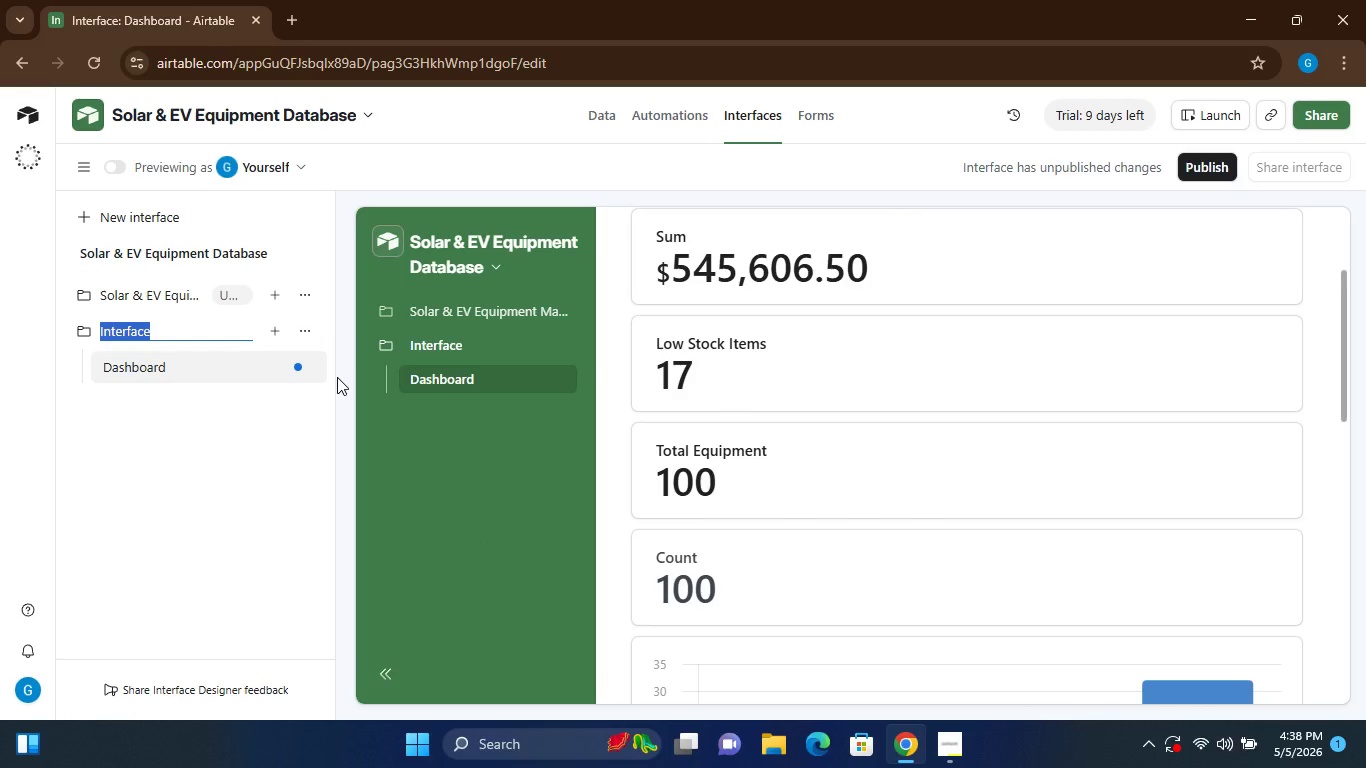 
type(Solar & EV Equipment Database)
 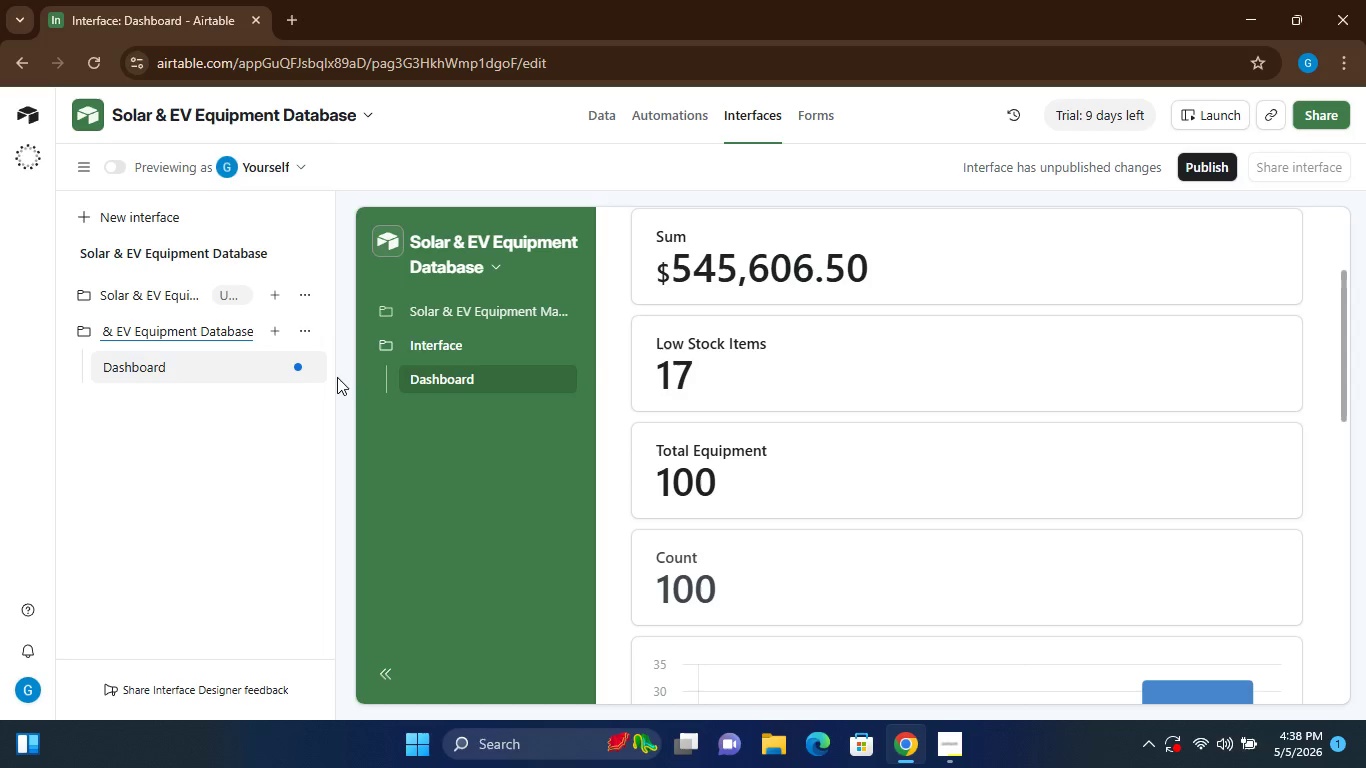 
left_click([494, 270])
 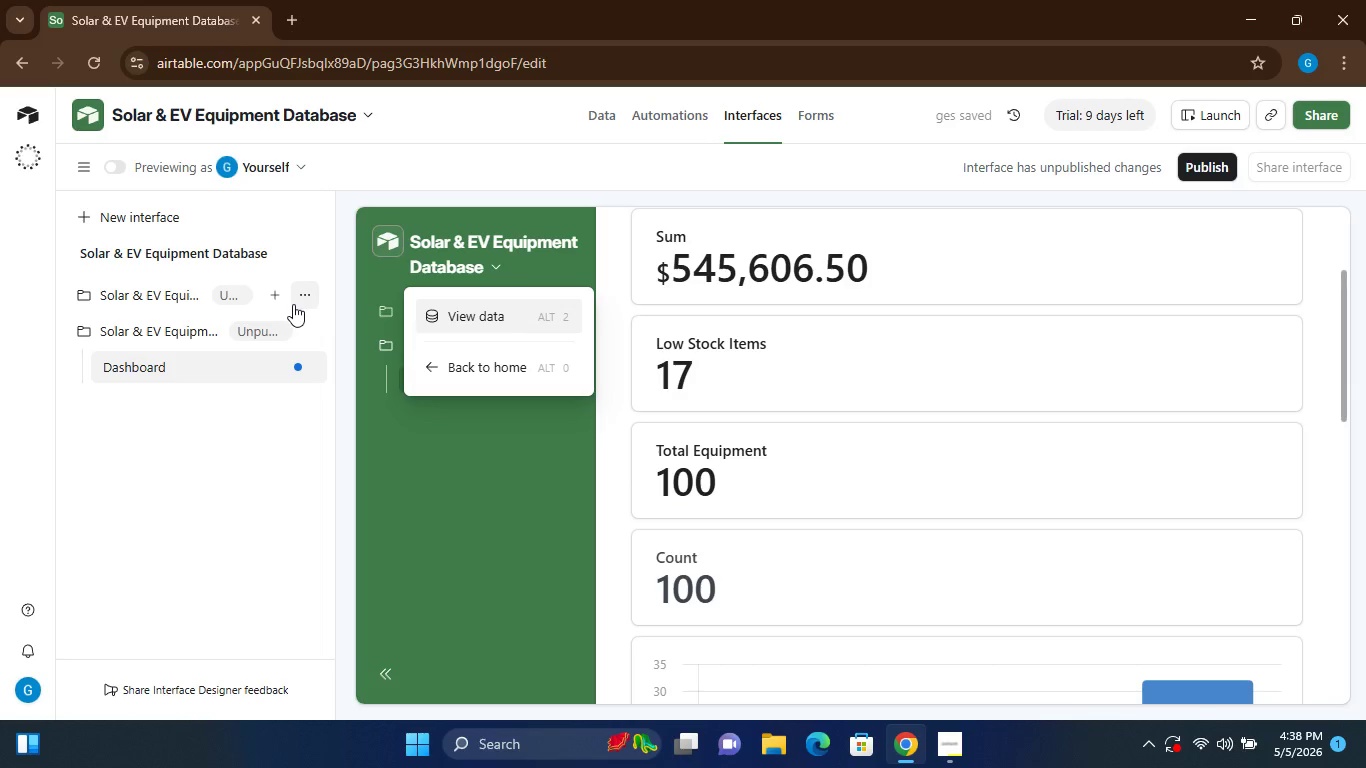 
left_click([294, 302])
 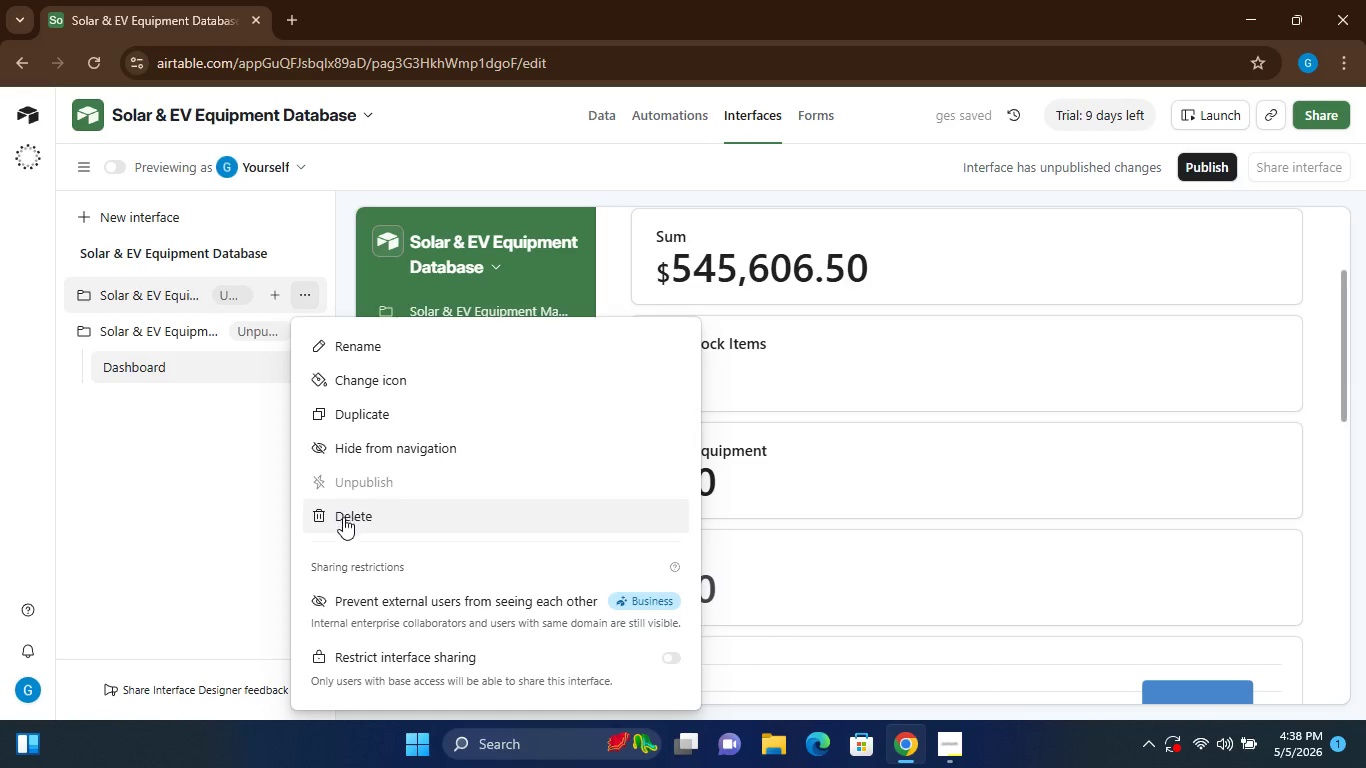 
left_click([343, 518])
 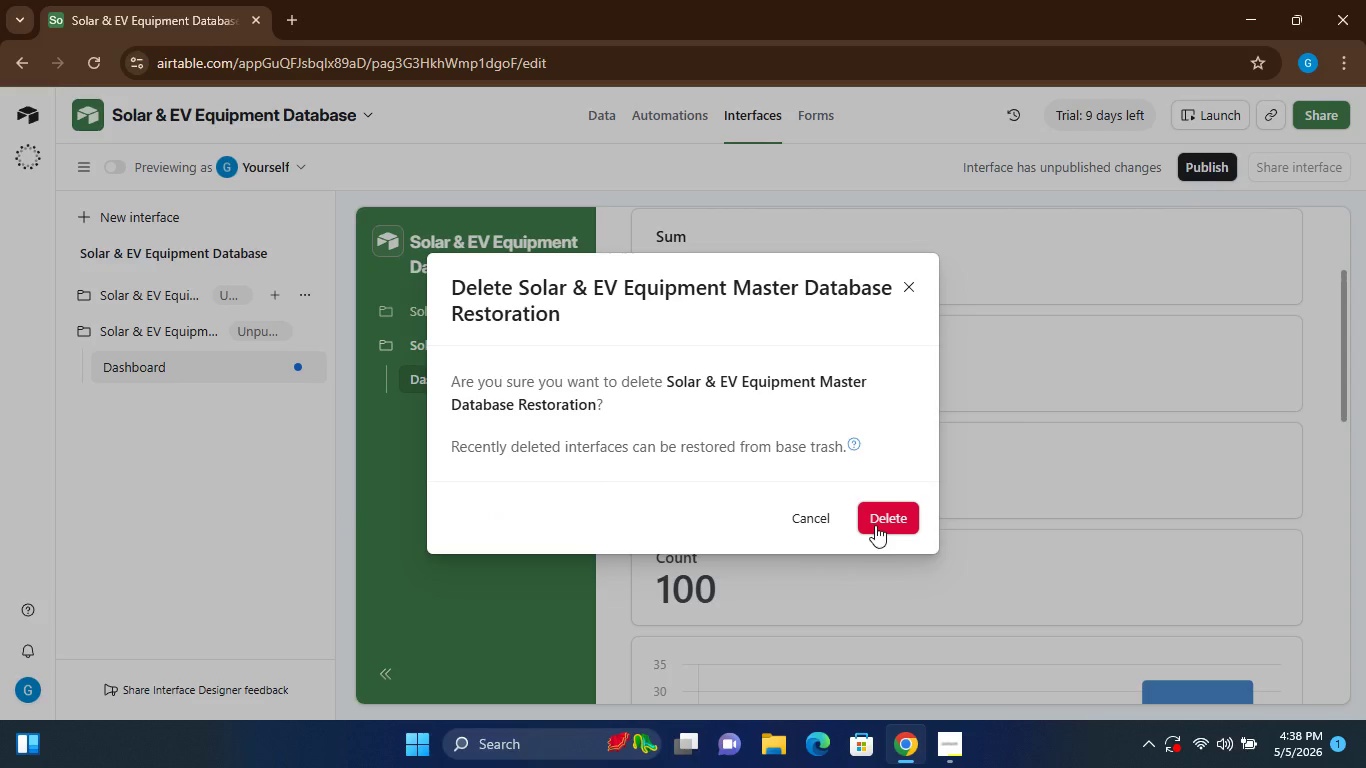 
left_click([893, 520])
 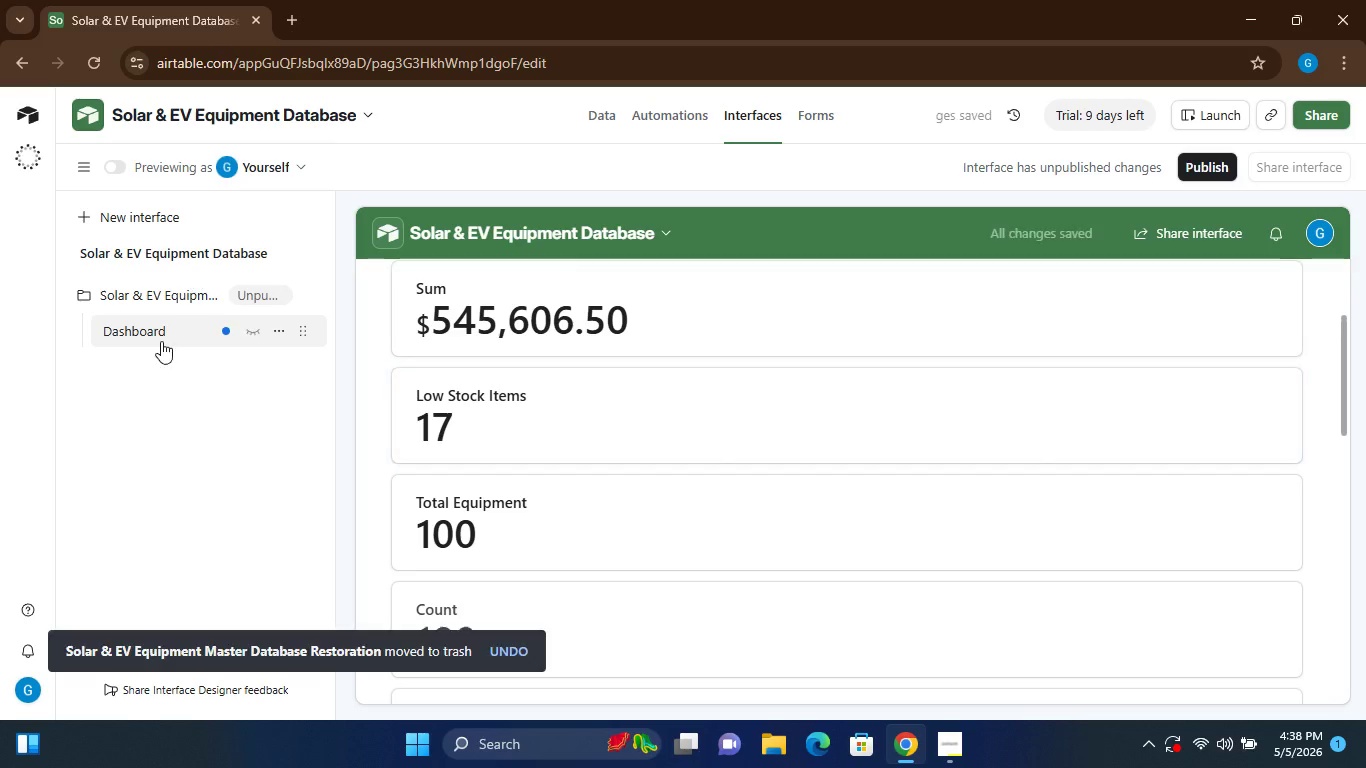 
left_click([169, 449])
 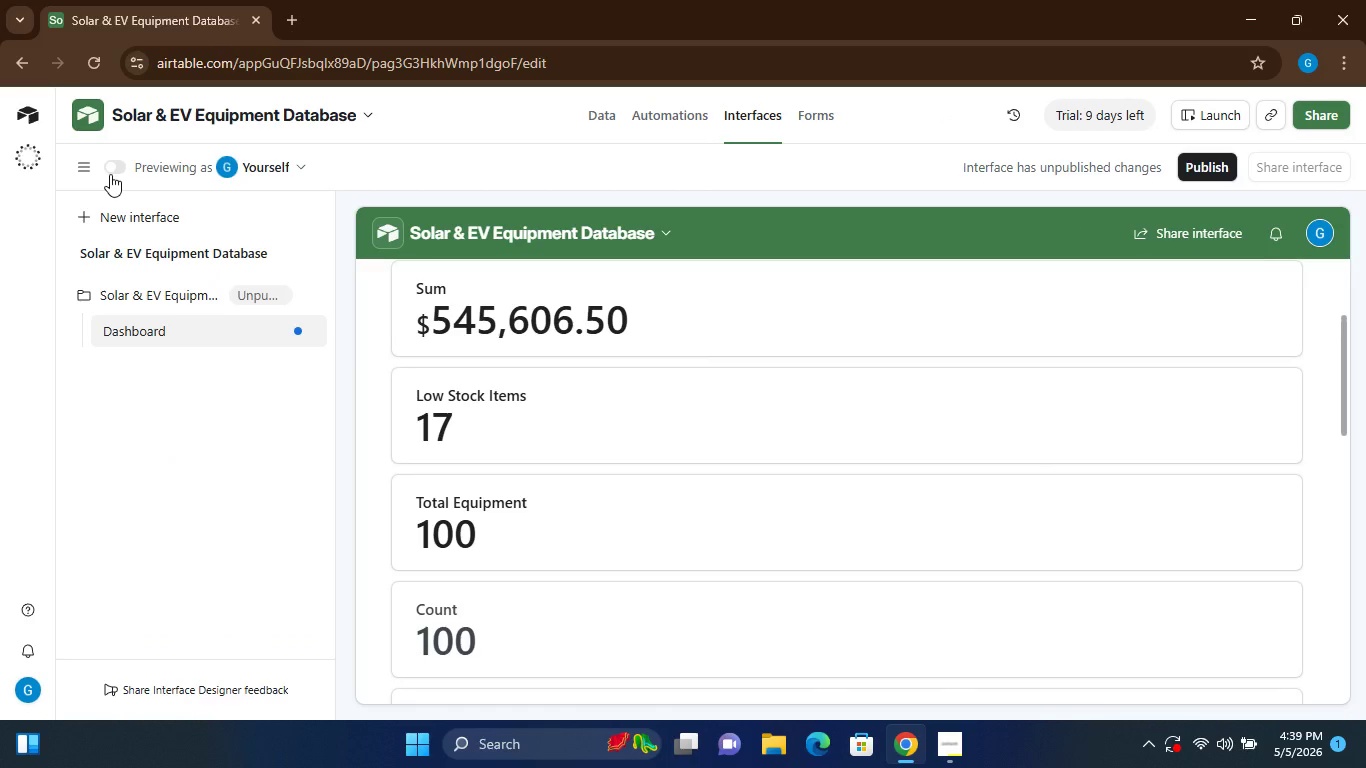 
wait(10.48)
 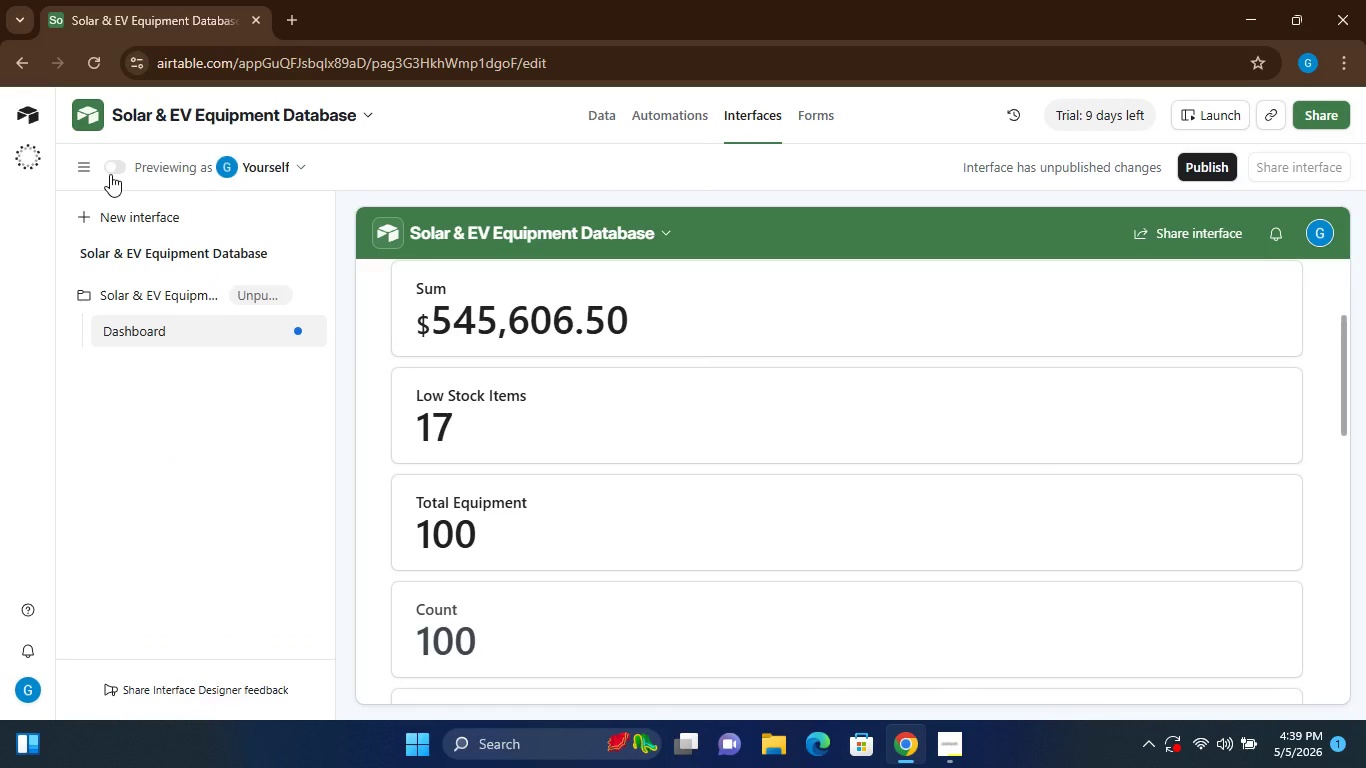 
left_click([636, 289])
 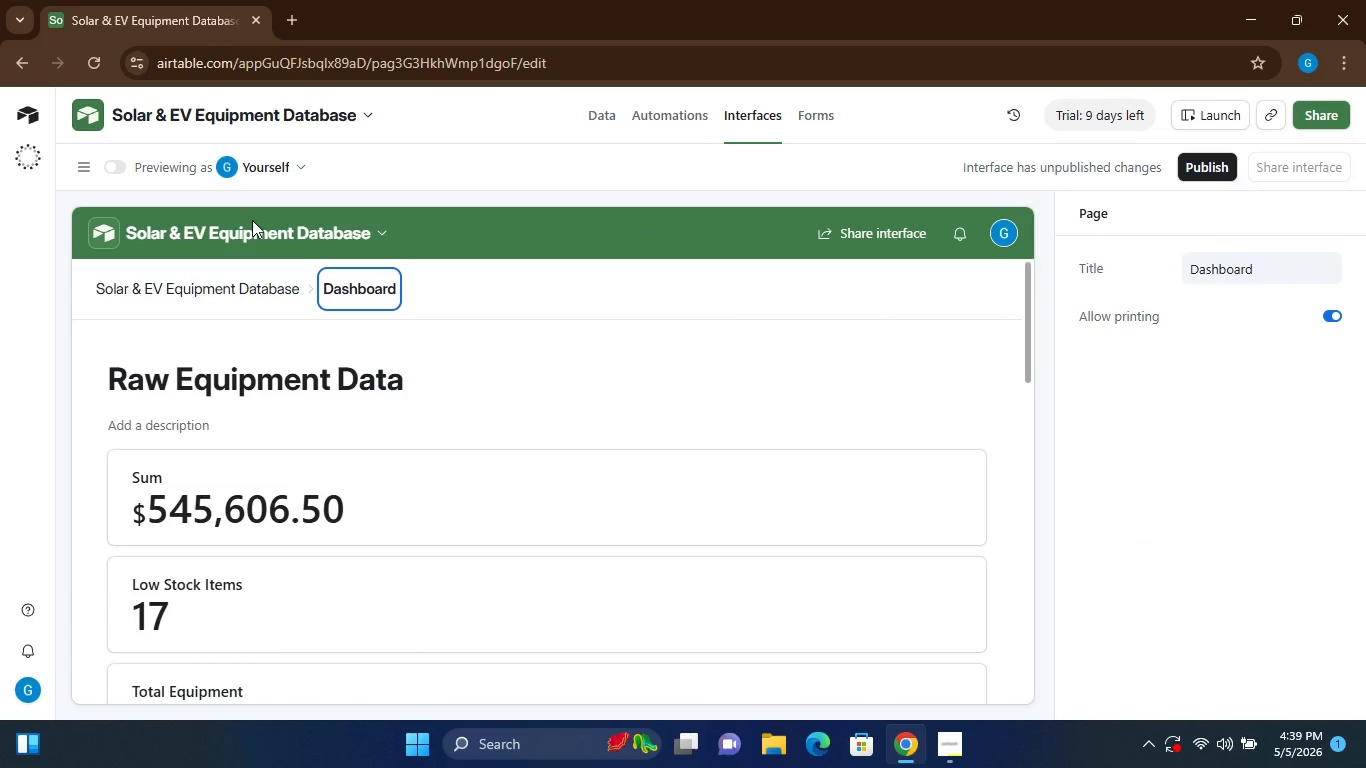 
left_click([88, 164])
 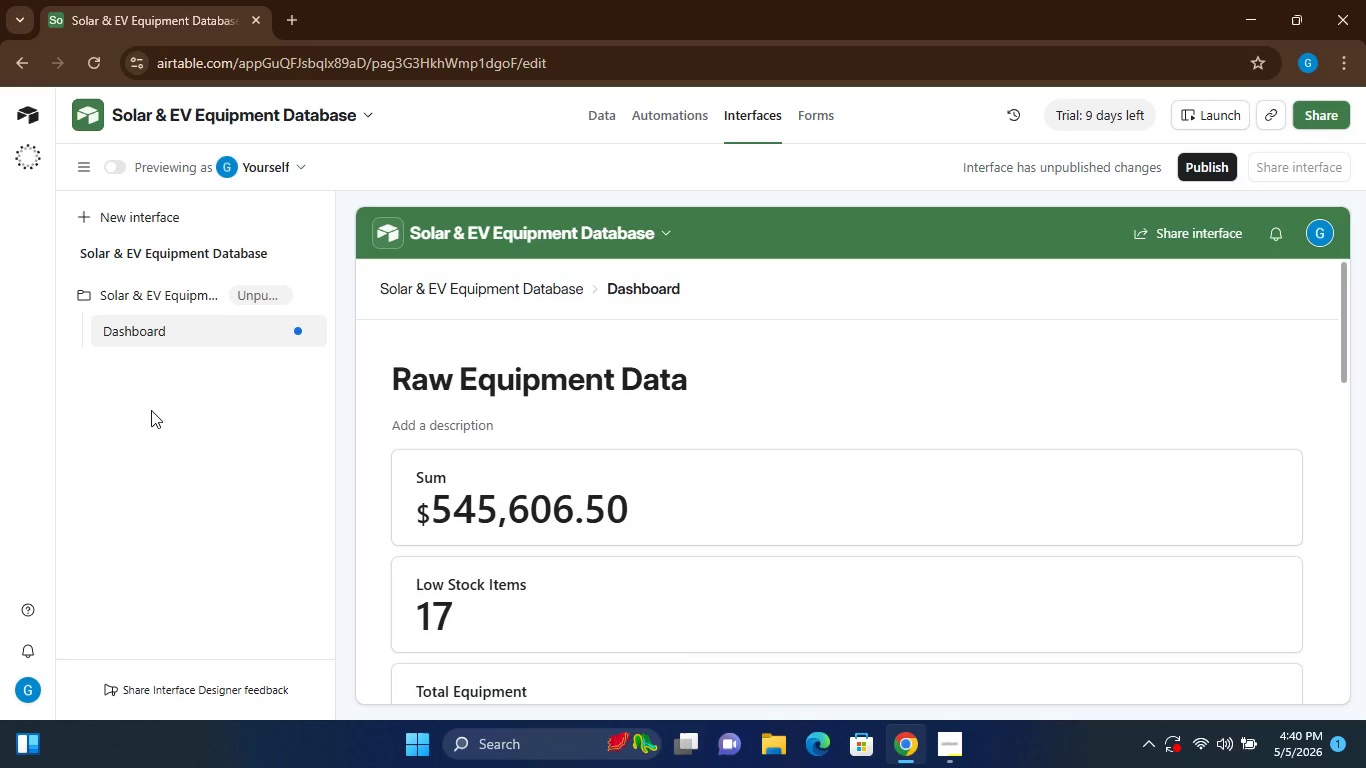 
wait(66.78)
 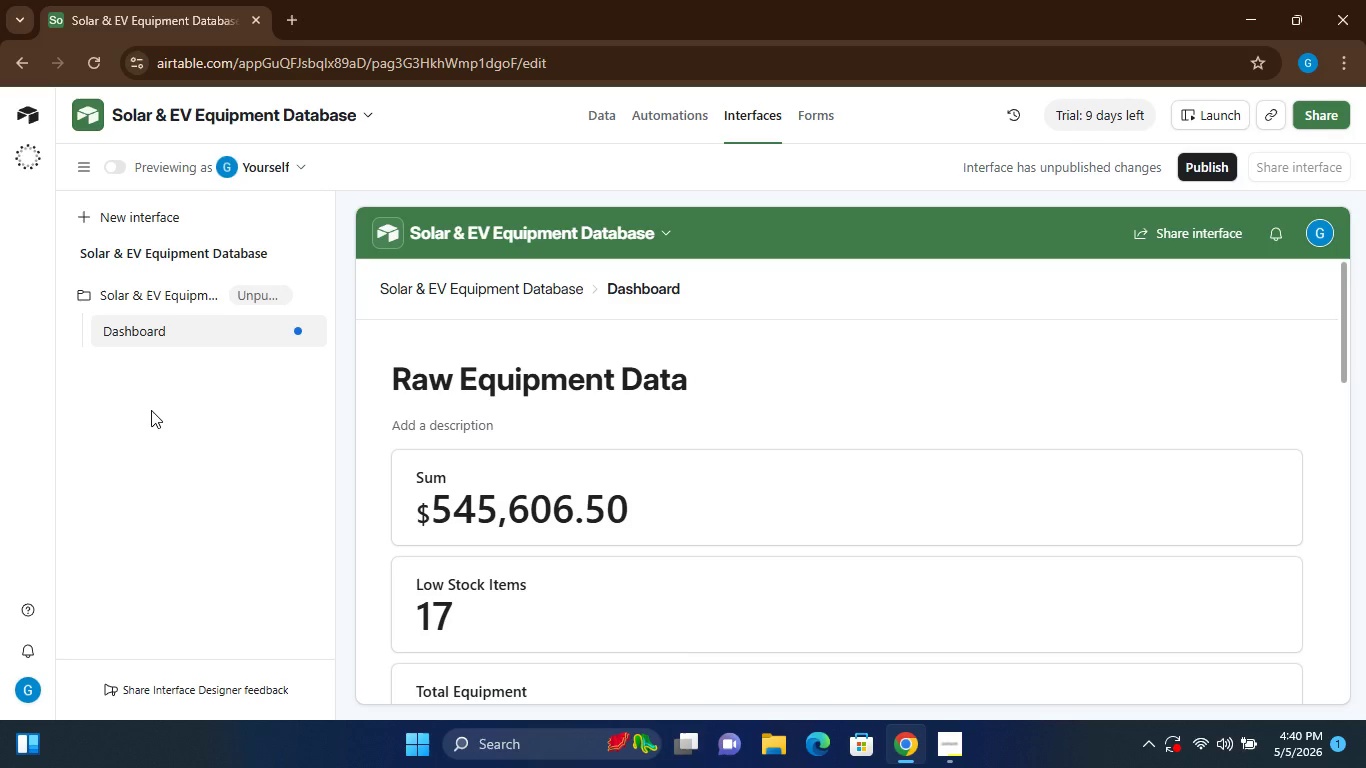 
mouse_move([214, 378])
 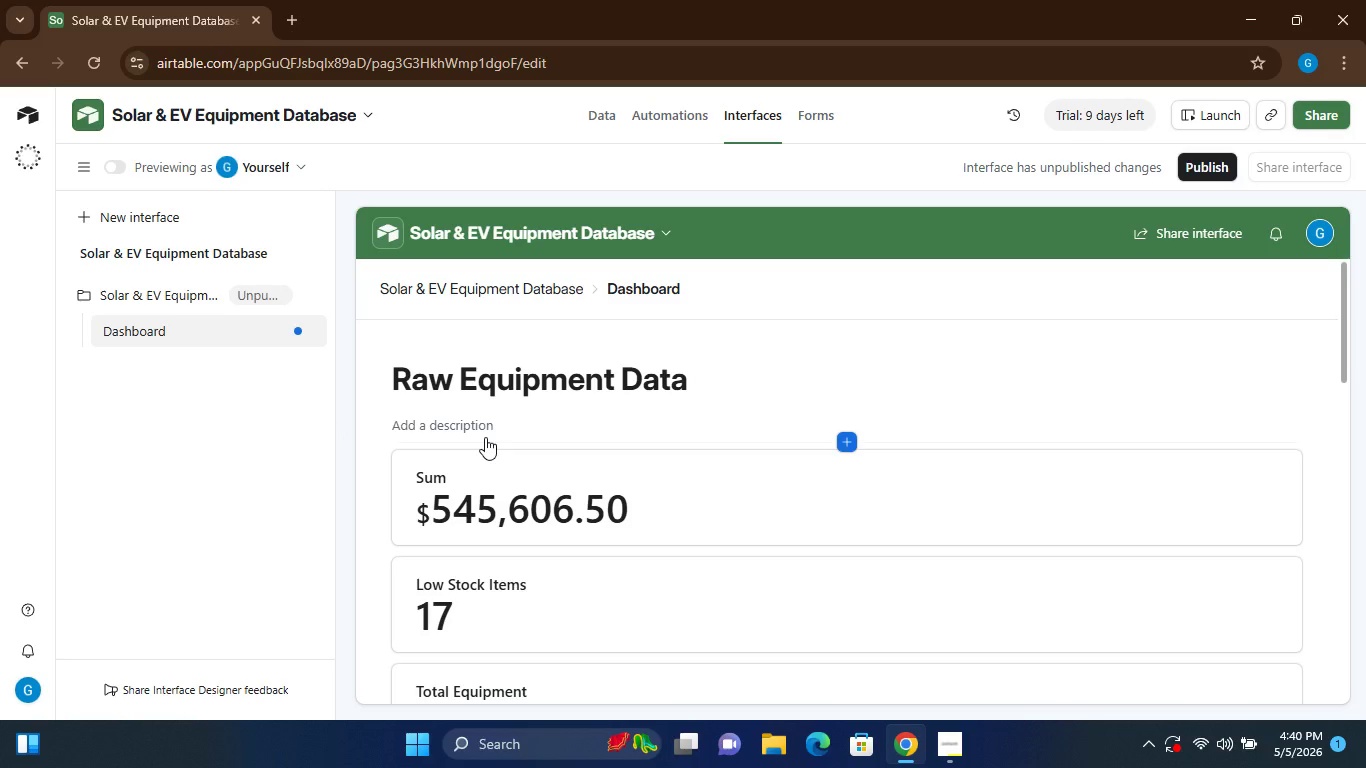 
wait(25.72)
 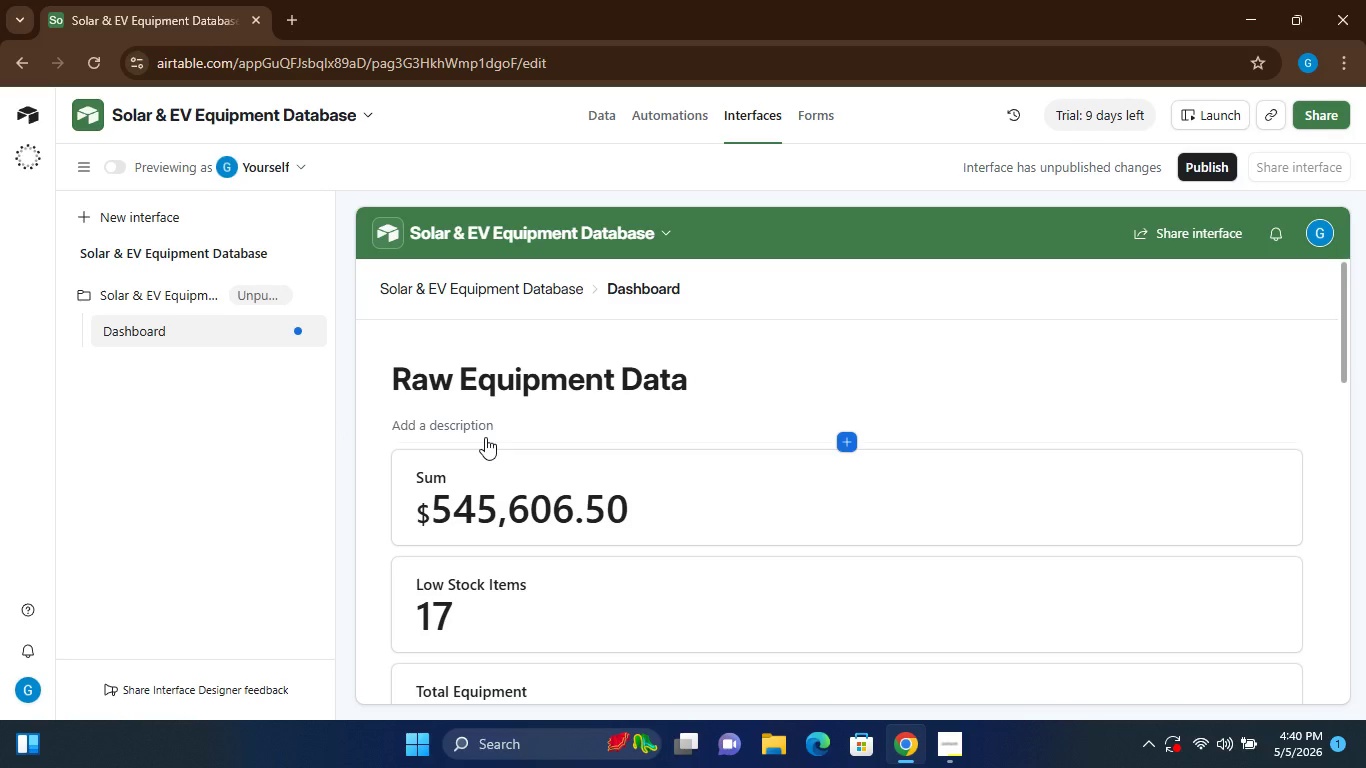 
left_click([844, 440])
 